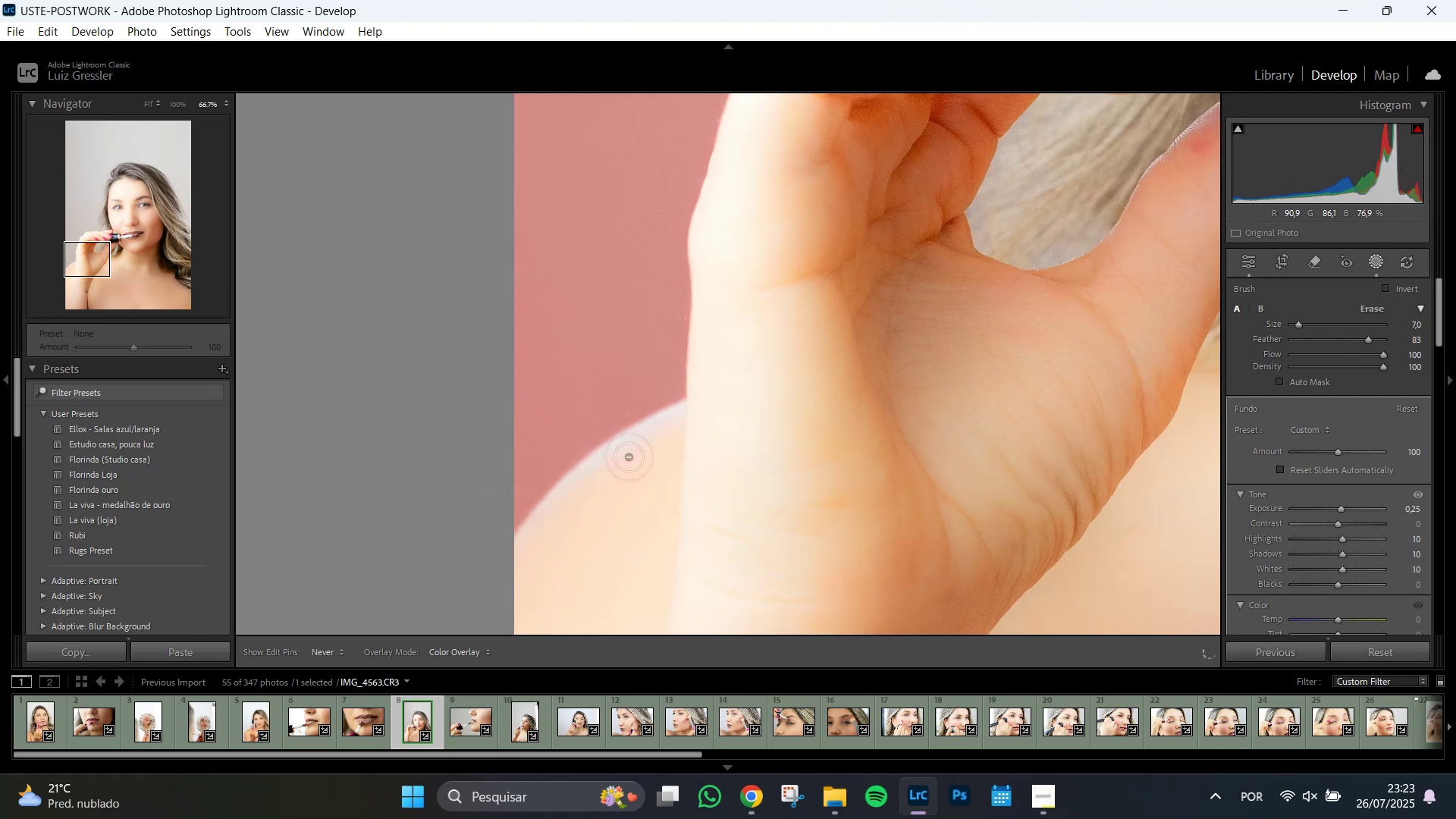 
wait(9.27)
 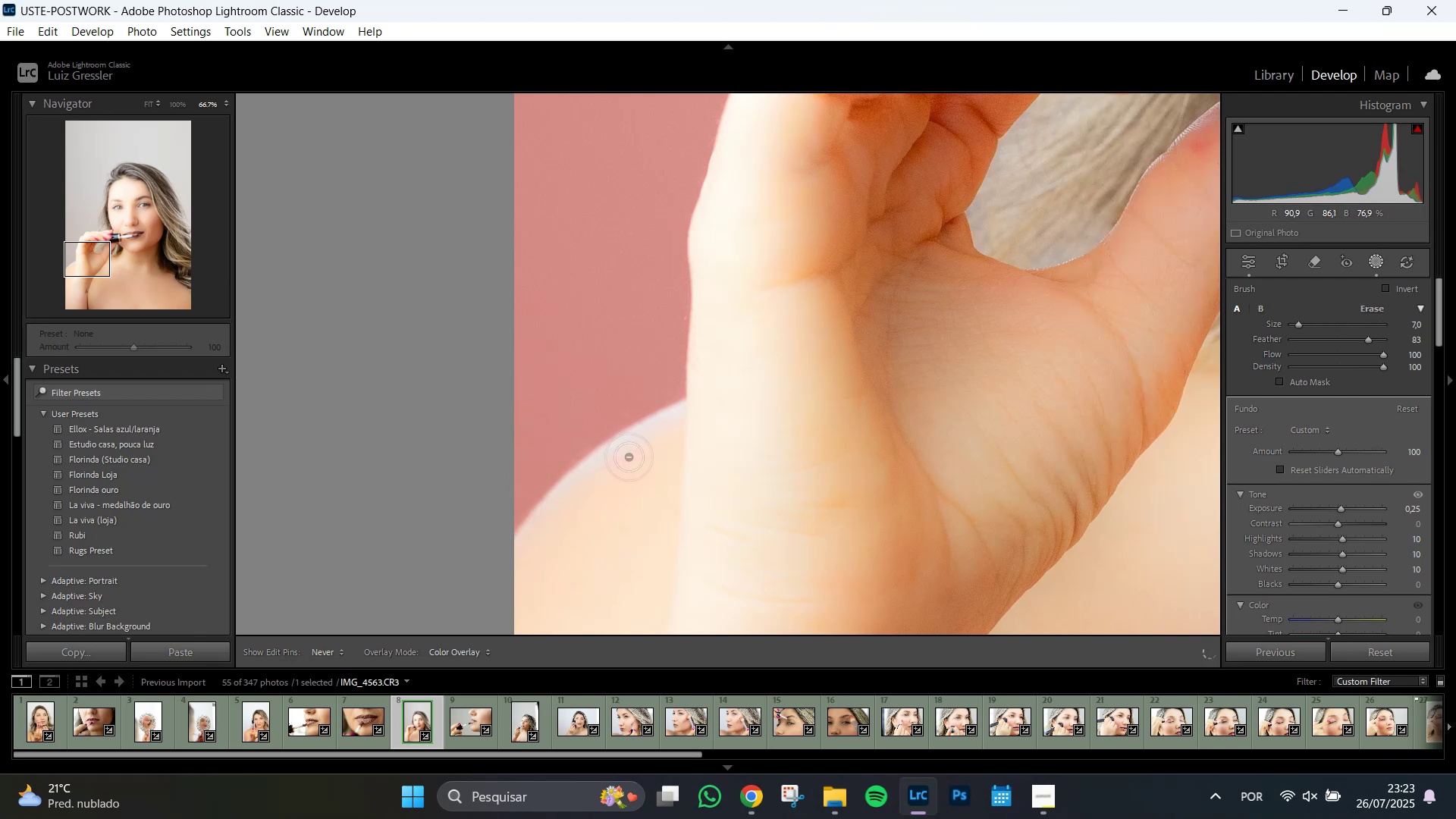 
hold_key(key=Space, duration=1.51)
 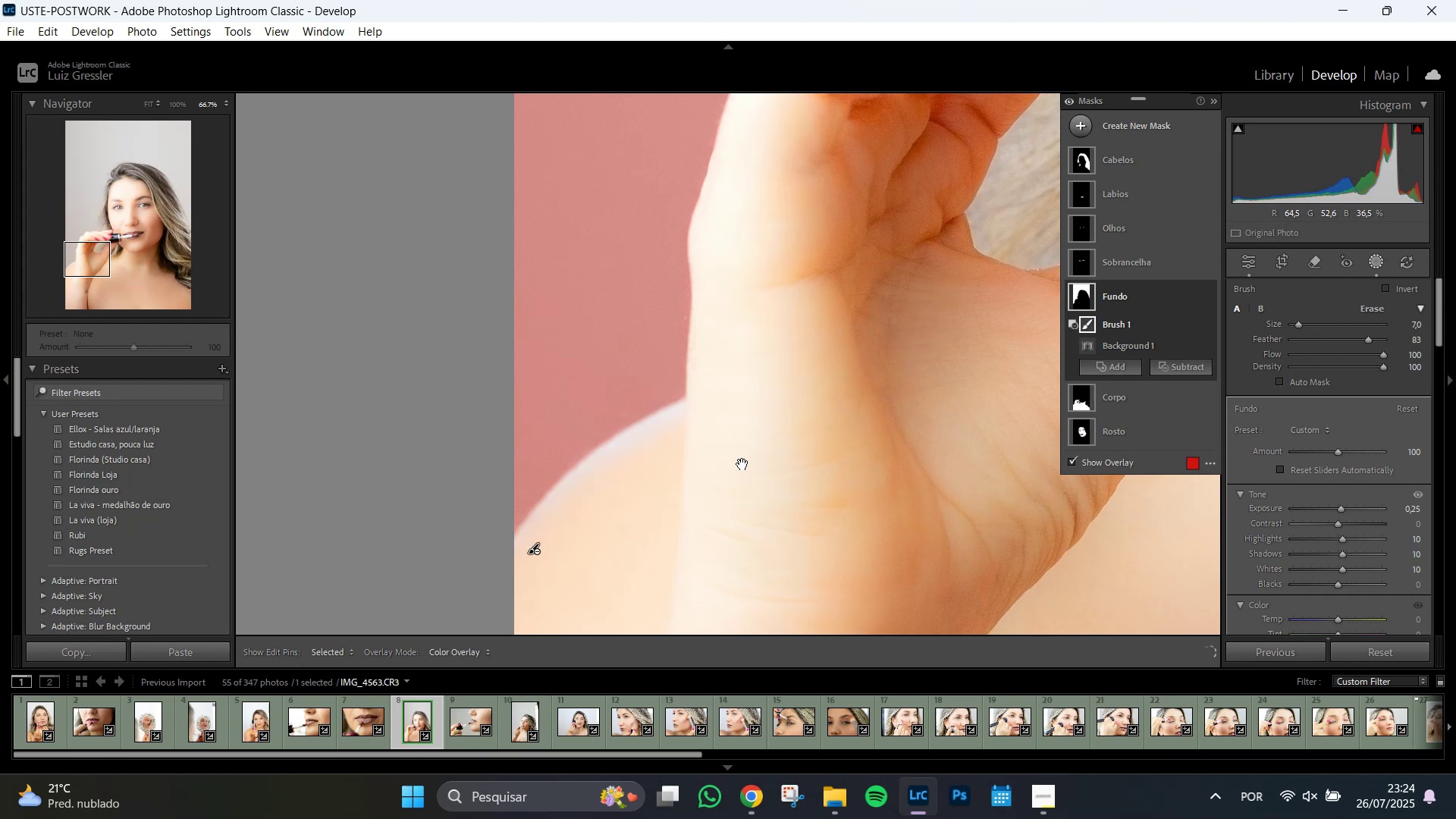 
hold_key(key=Space, duration=1.51)
 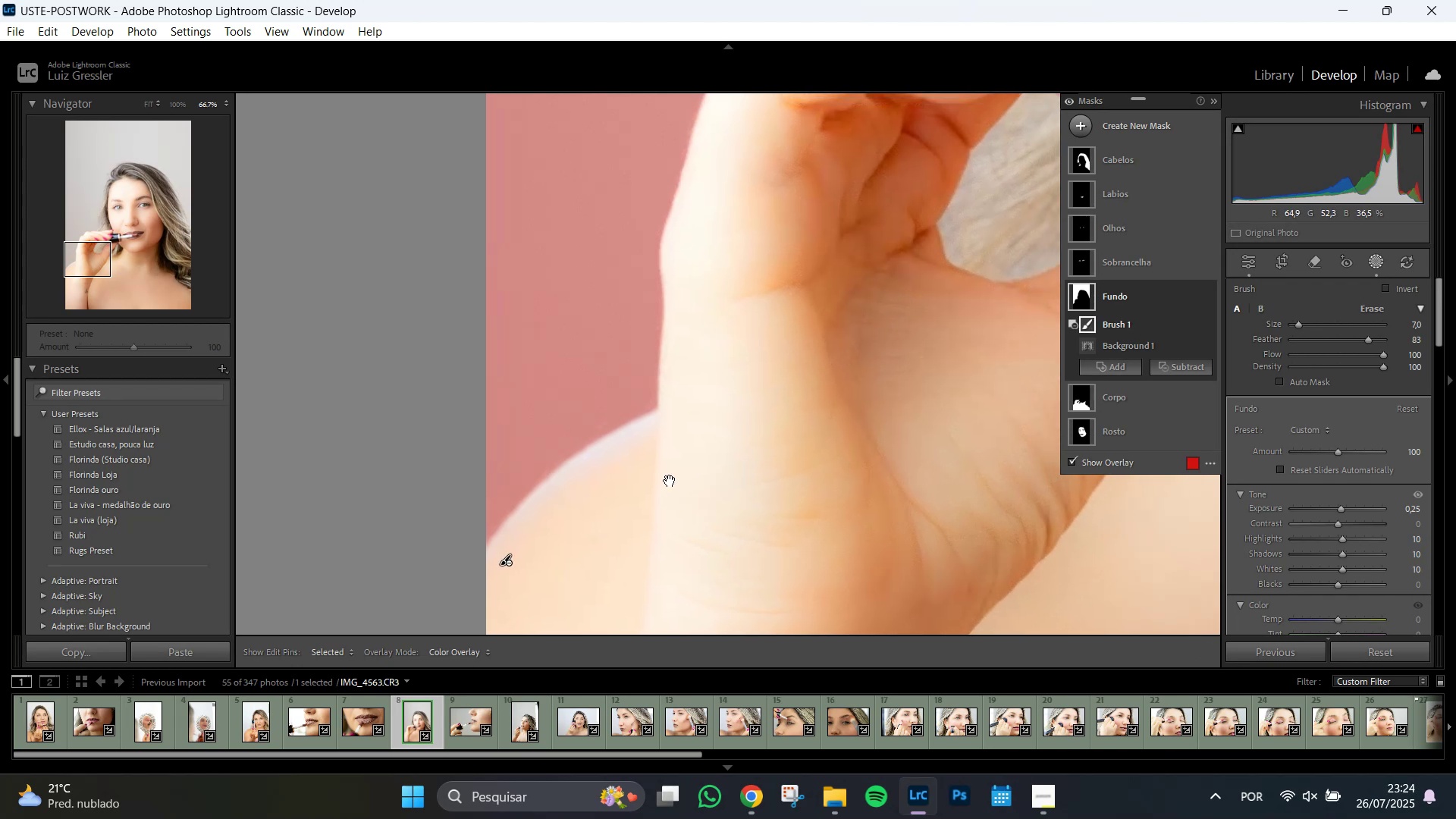 
hold_key(key=Space, duration=1.51)
 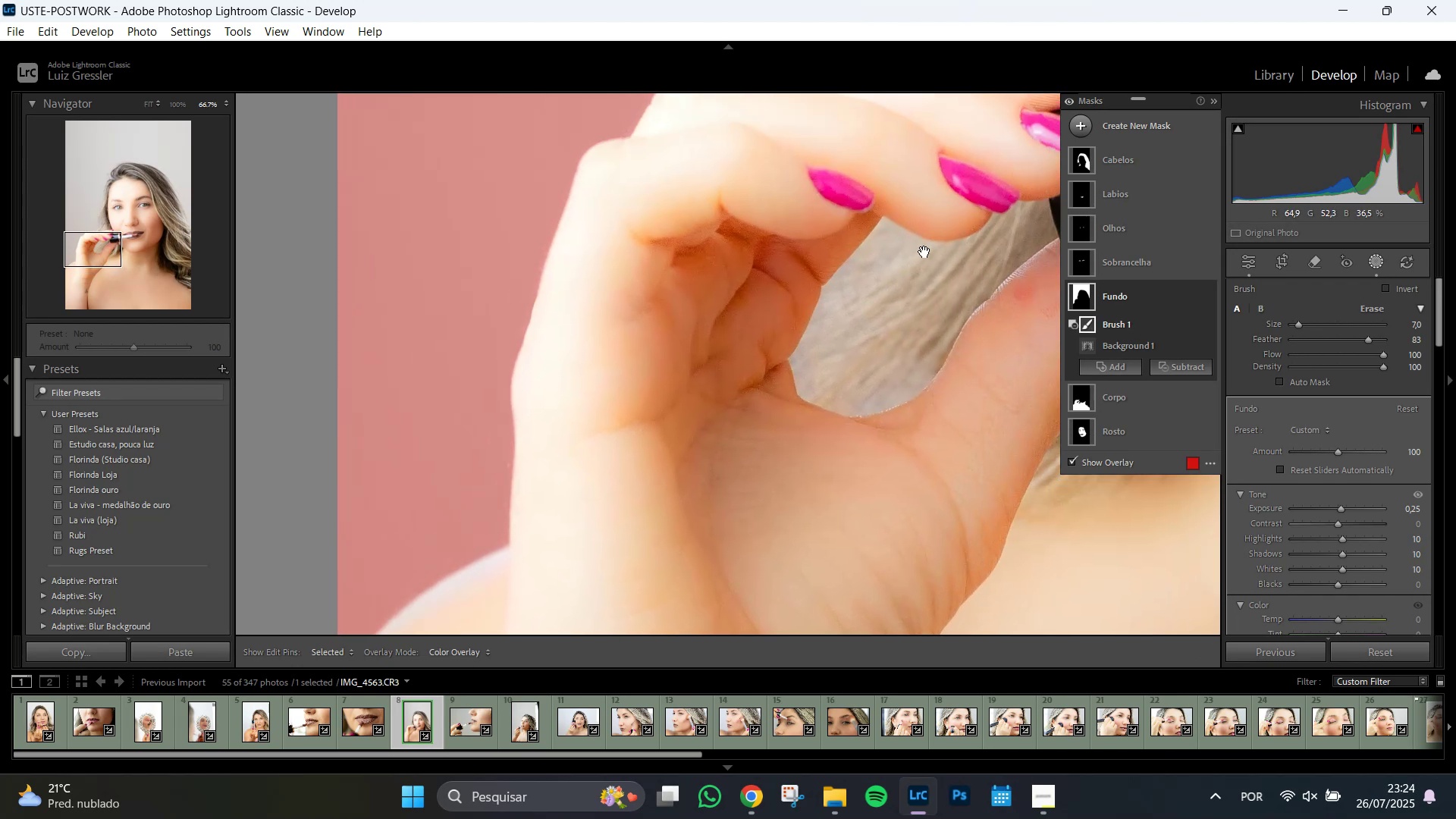 
hold_key(key=Space, duration=1.46)
 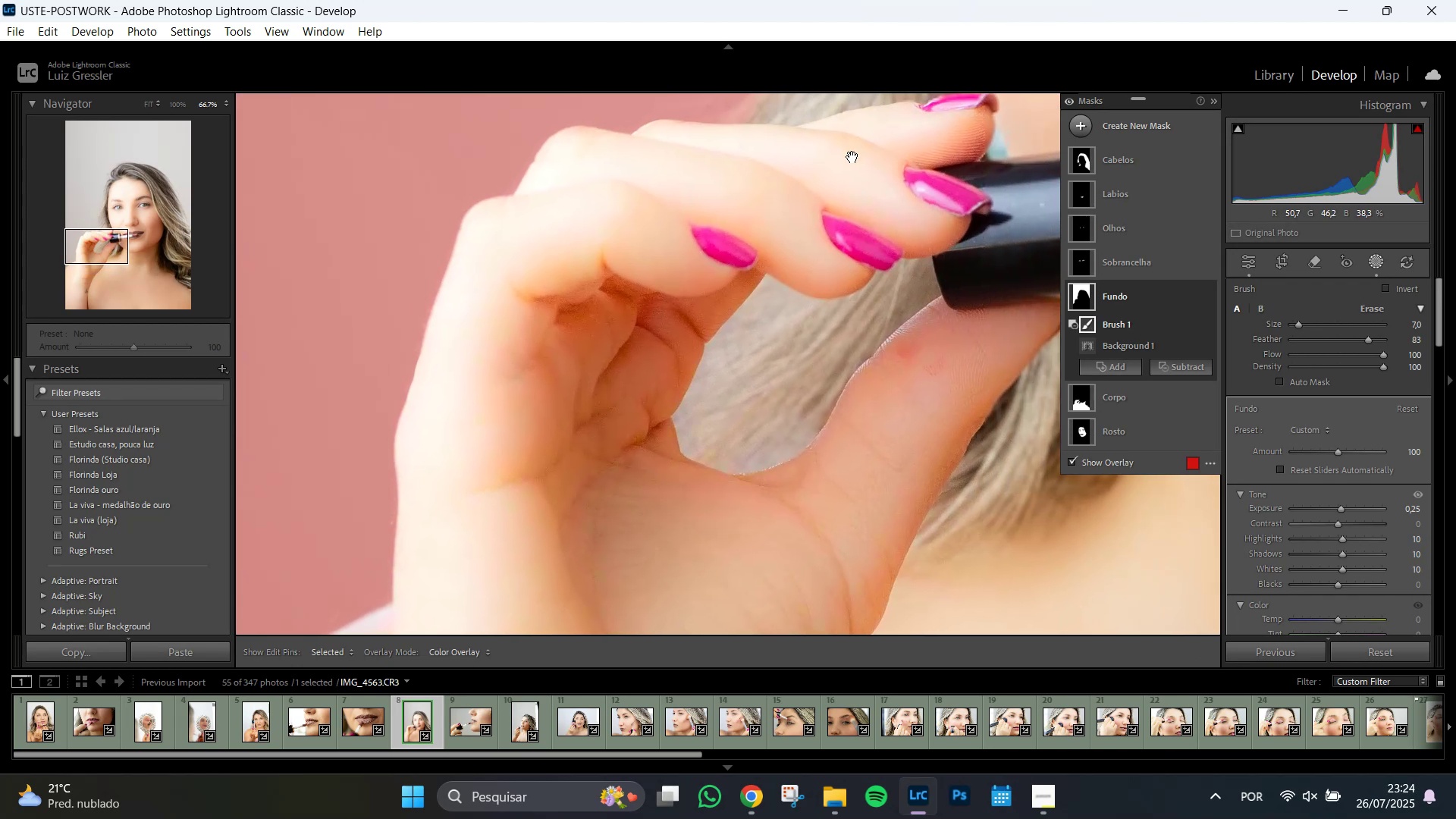 
hold_key(key=Space, duration=1.5)
 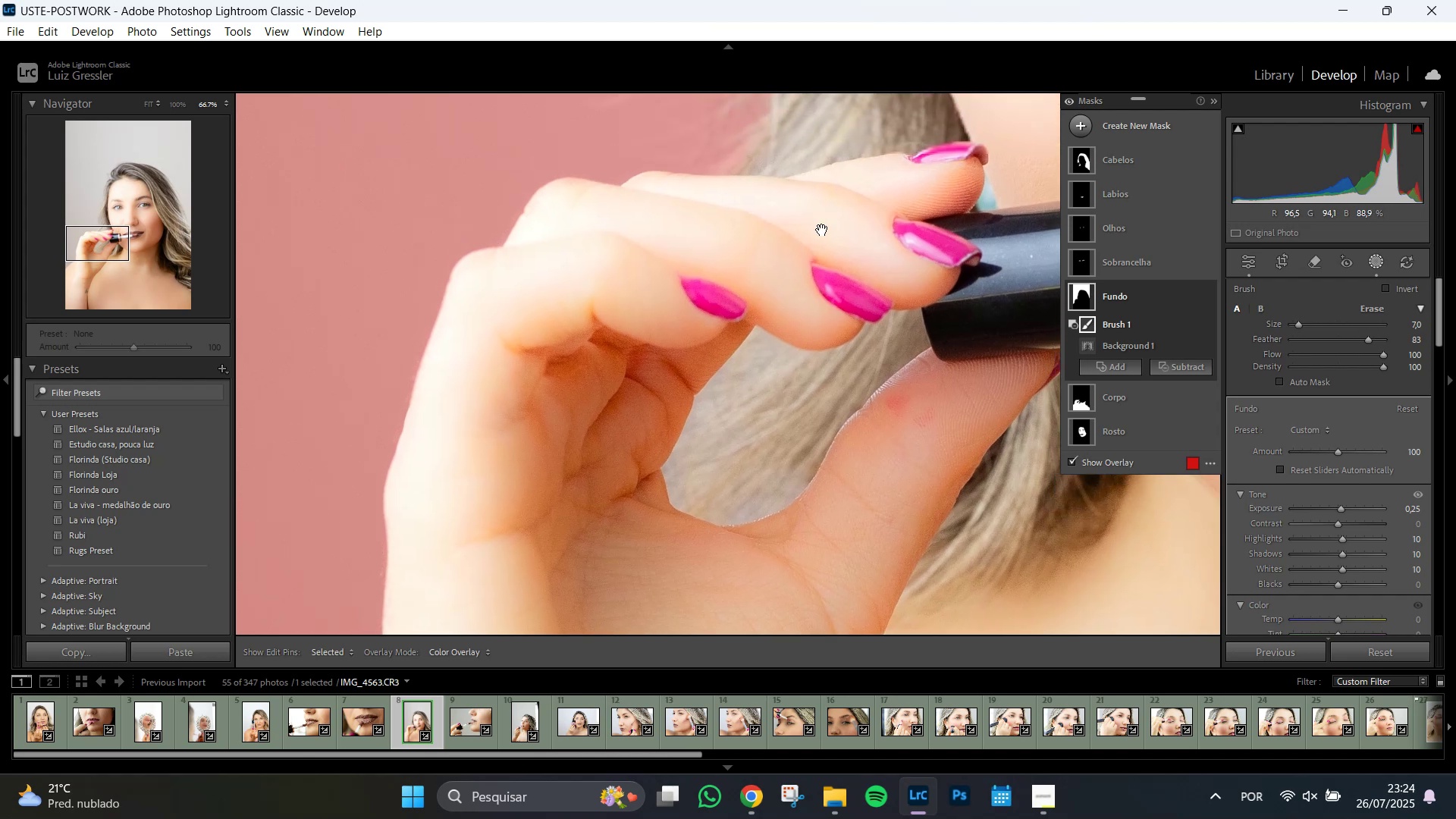 
hold_key(key=Space, duration=1.51)
 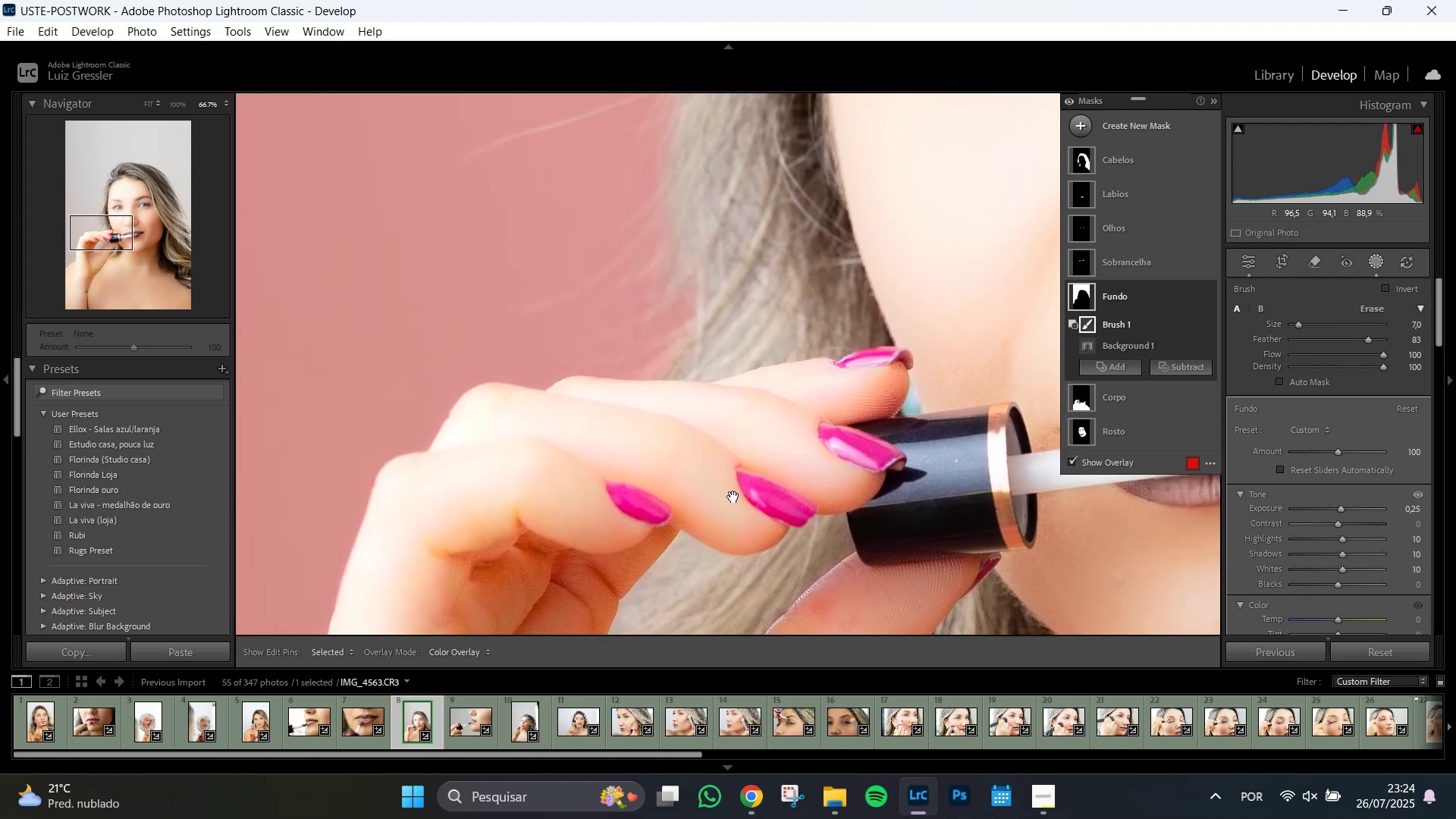 
hold_key(key=Space, duration=1.51)
 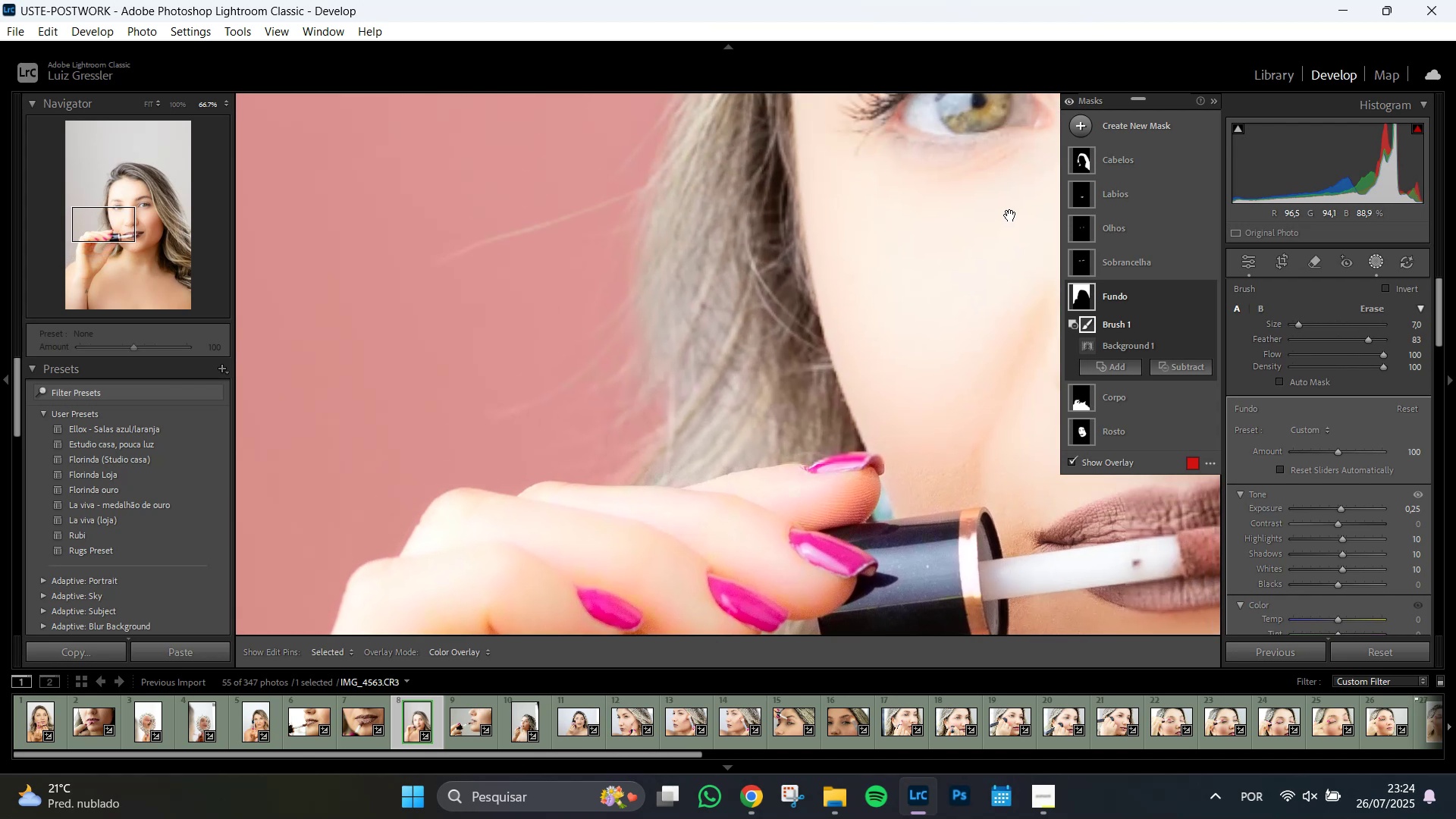 
key(Space)
 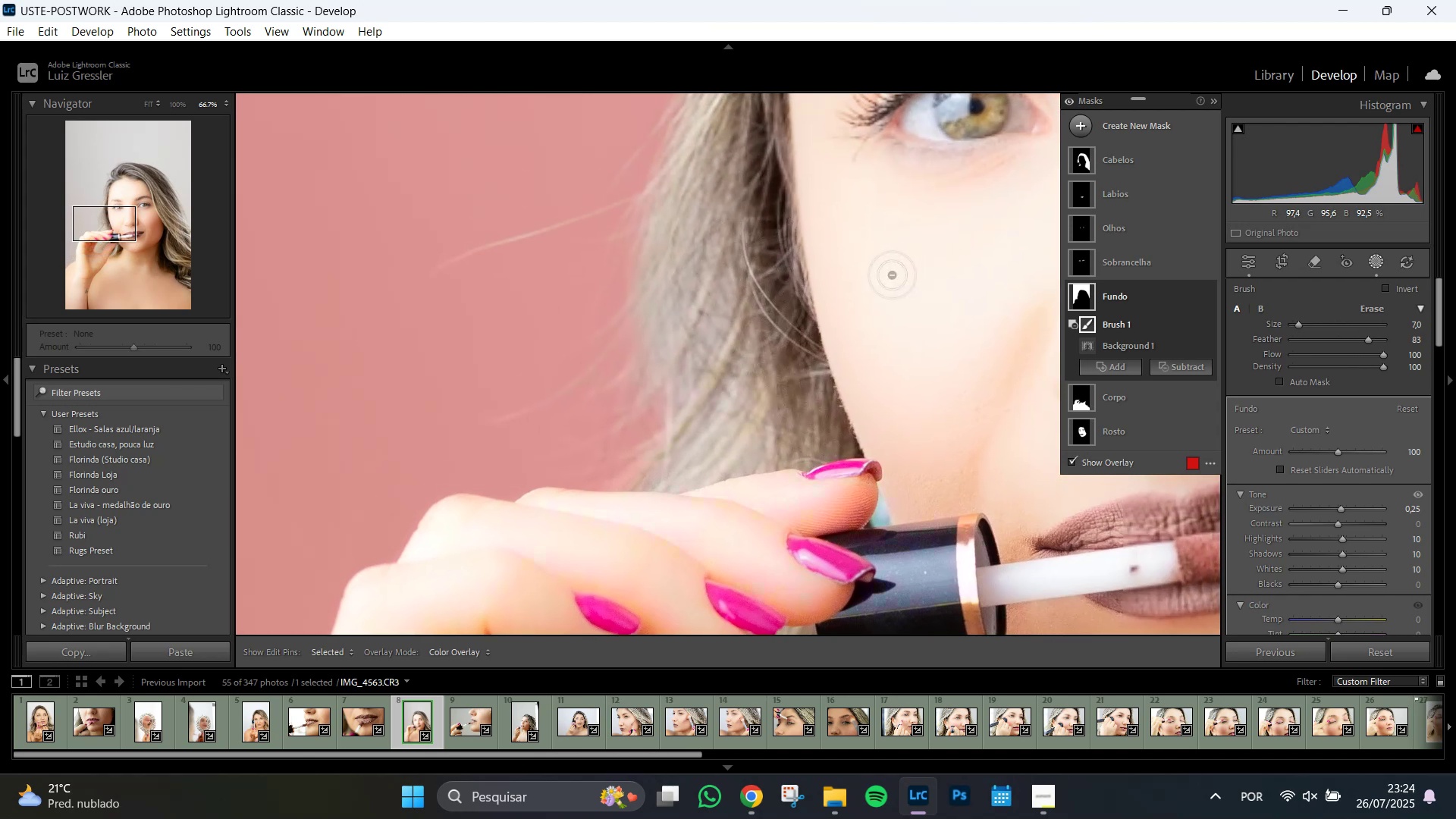 
key(Z)
 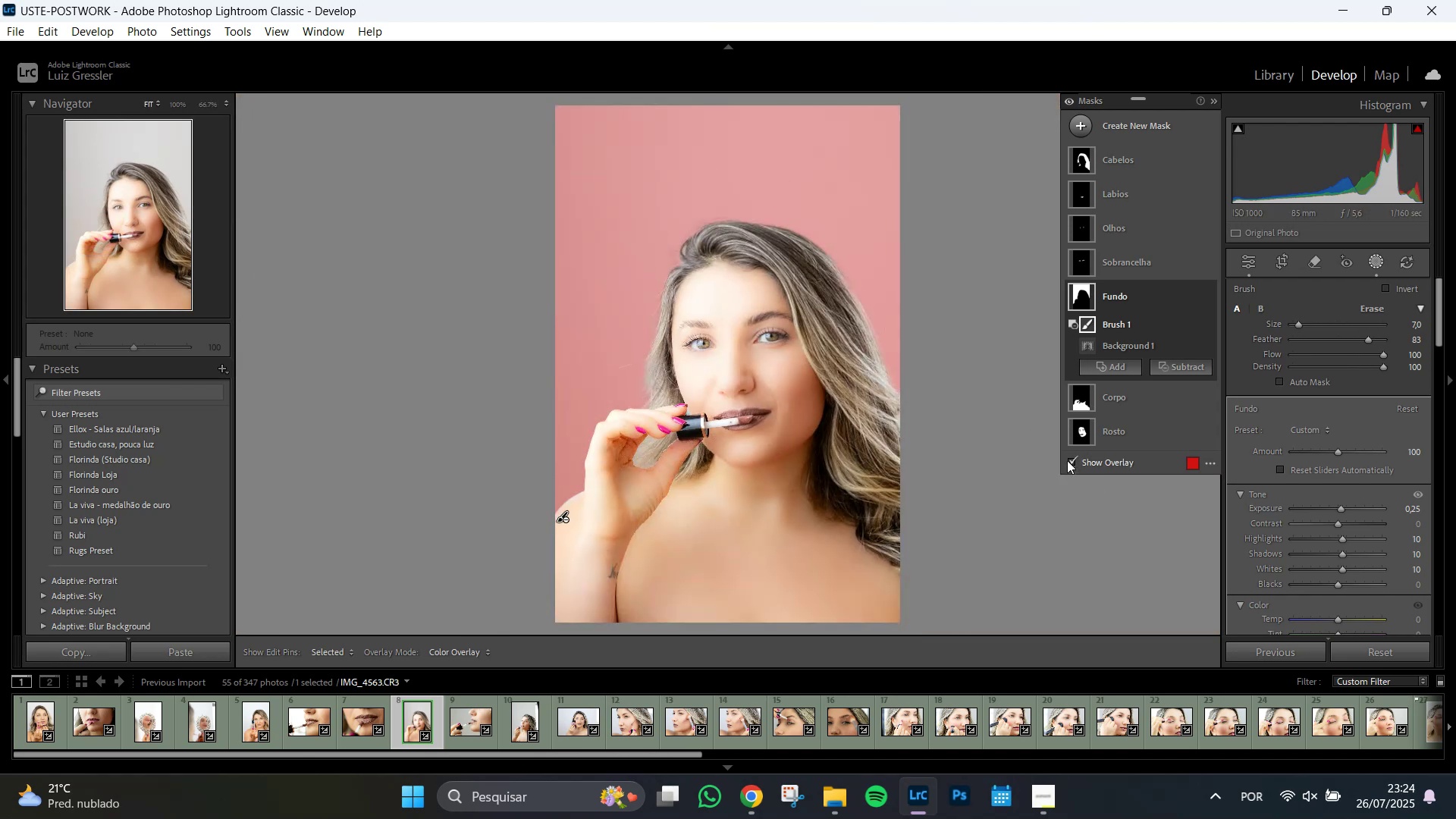 
left_click([1078, 463])
 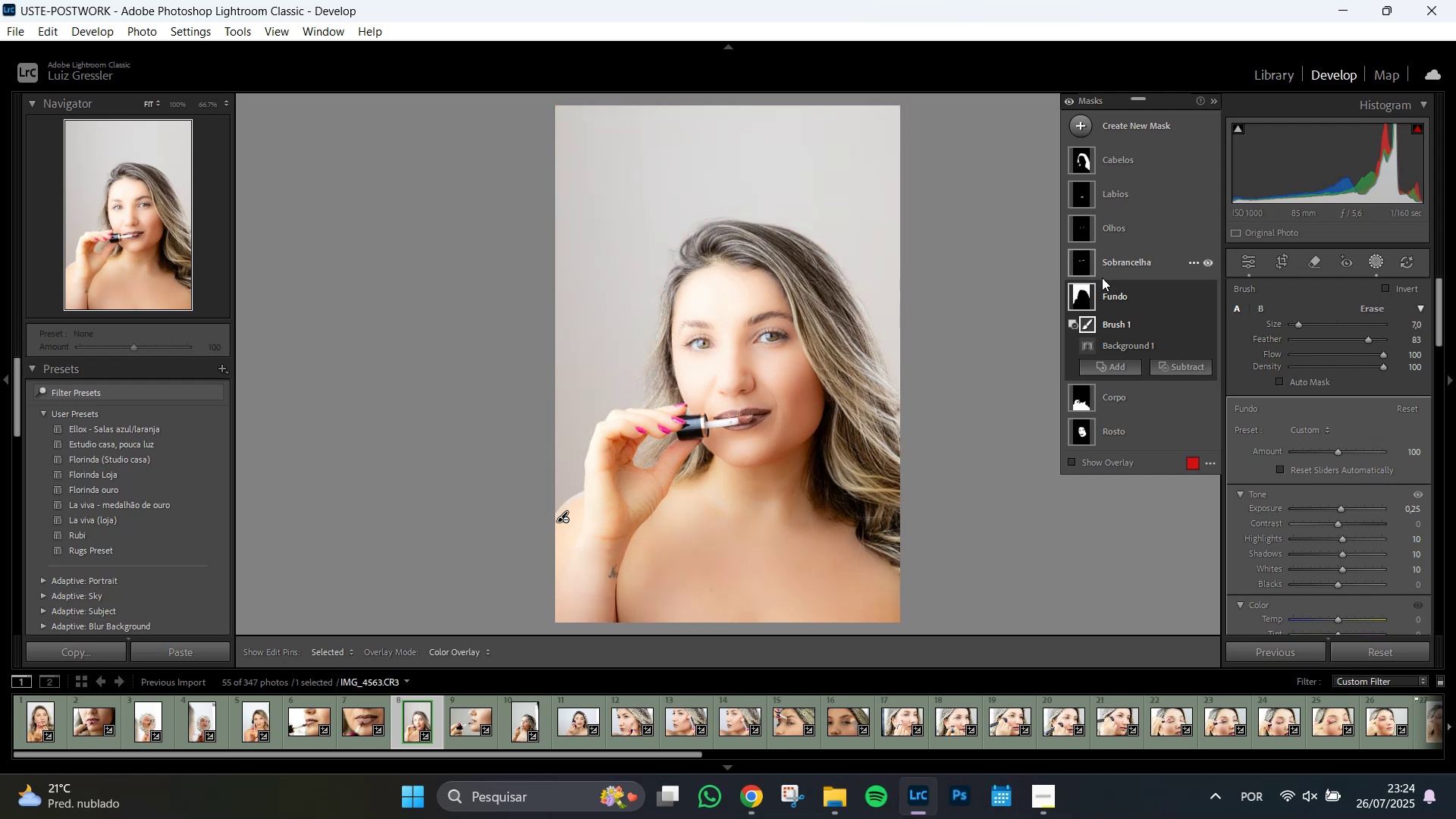 
wait(6.37)
 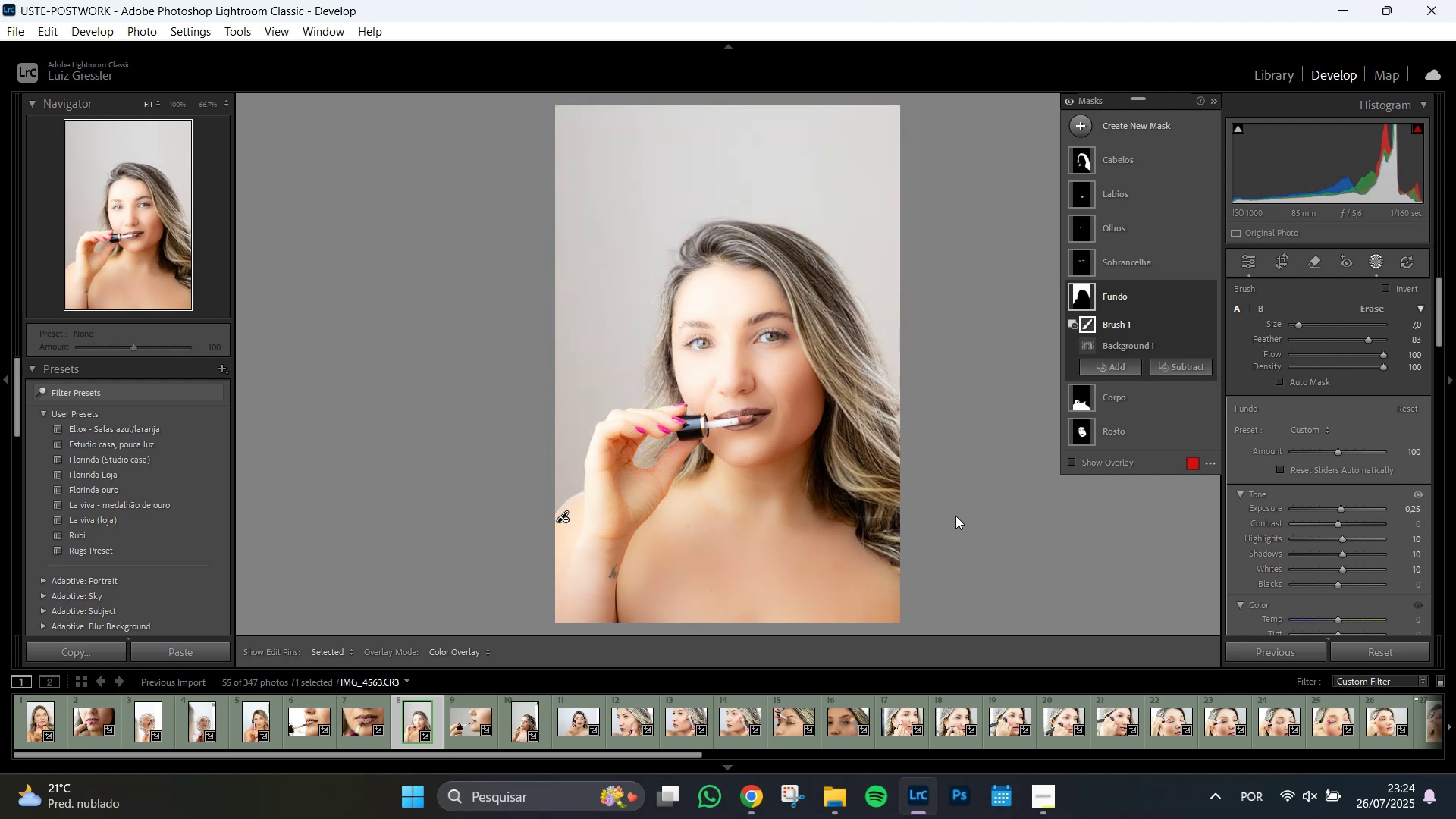 
left_click([1084, 168])
 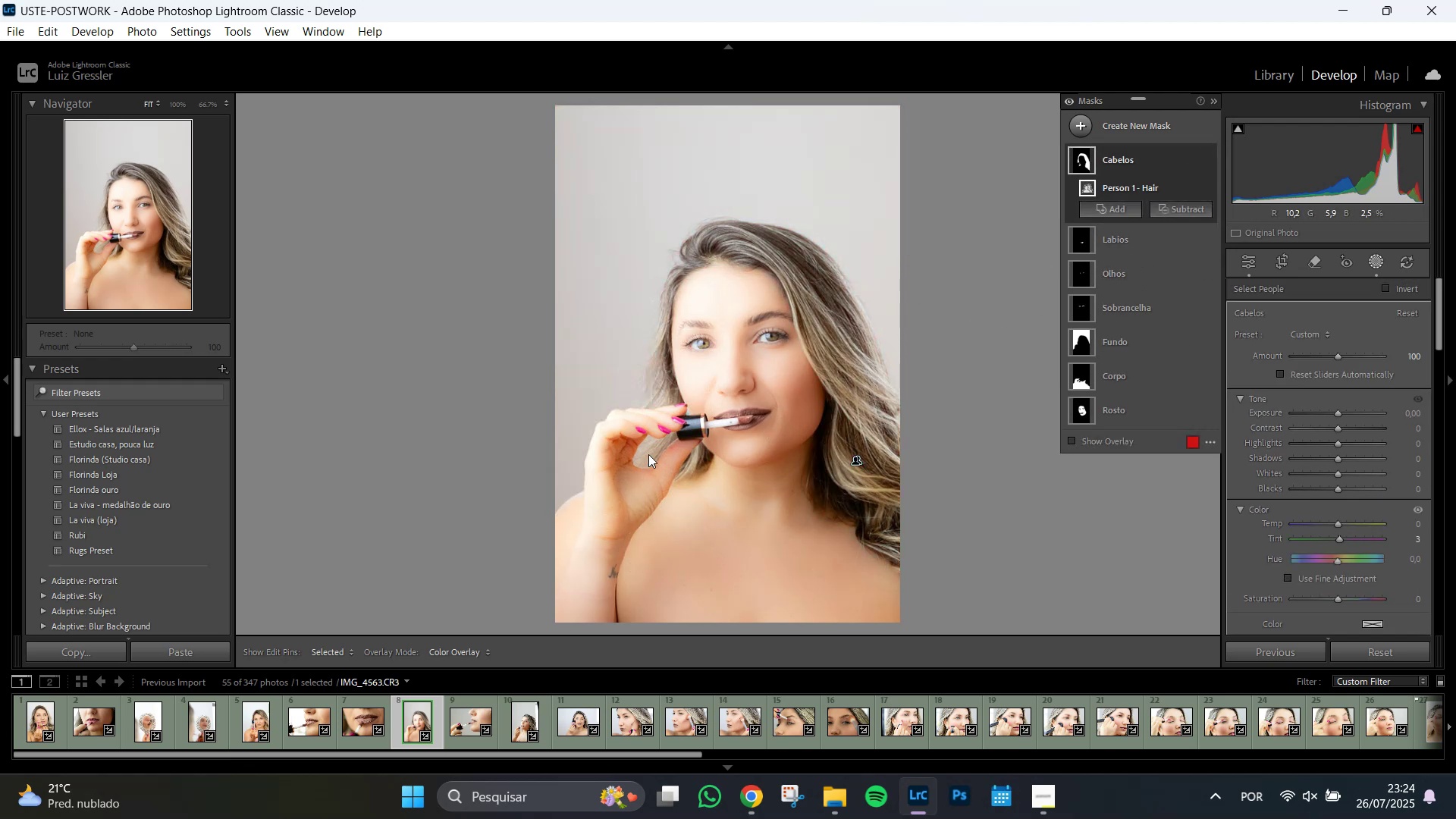 
key(Z)
 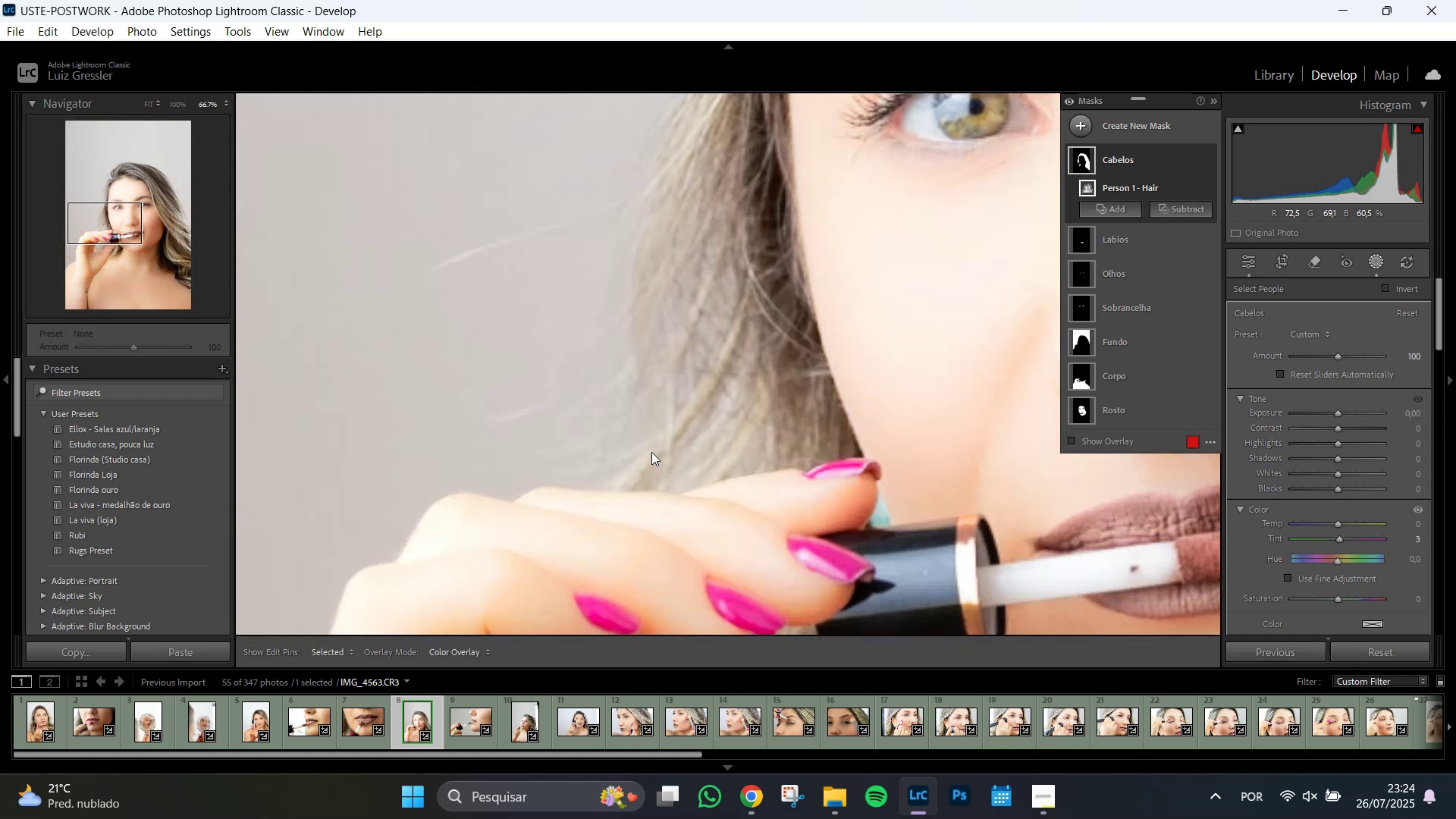 
hold_key(key=Space, duration=1.51)
 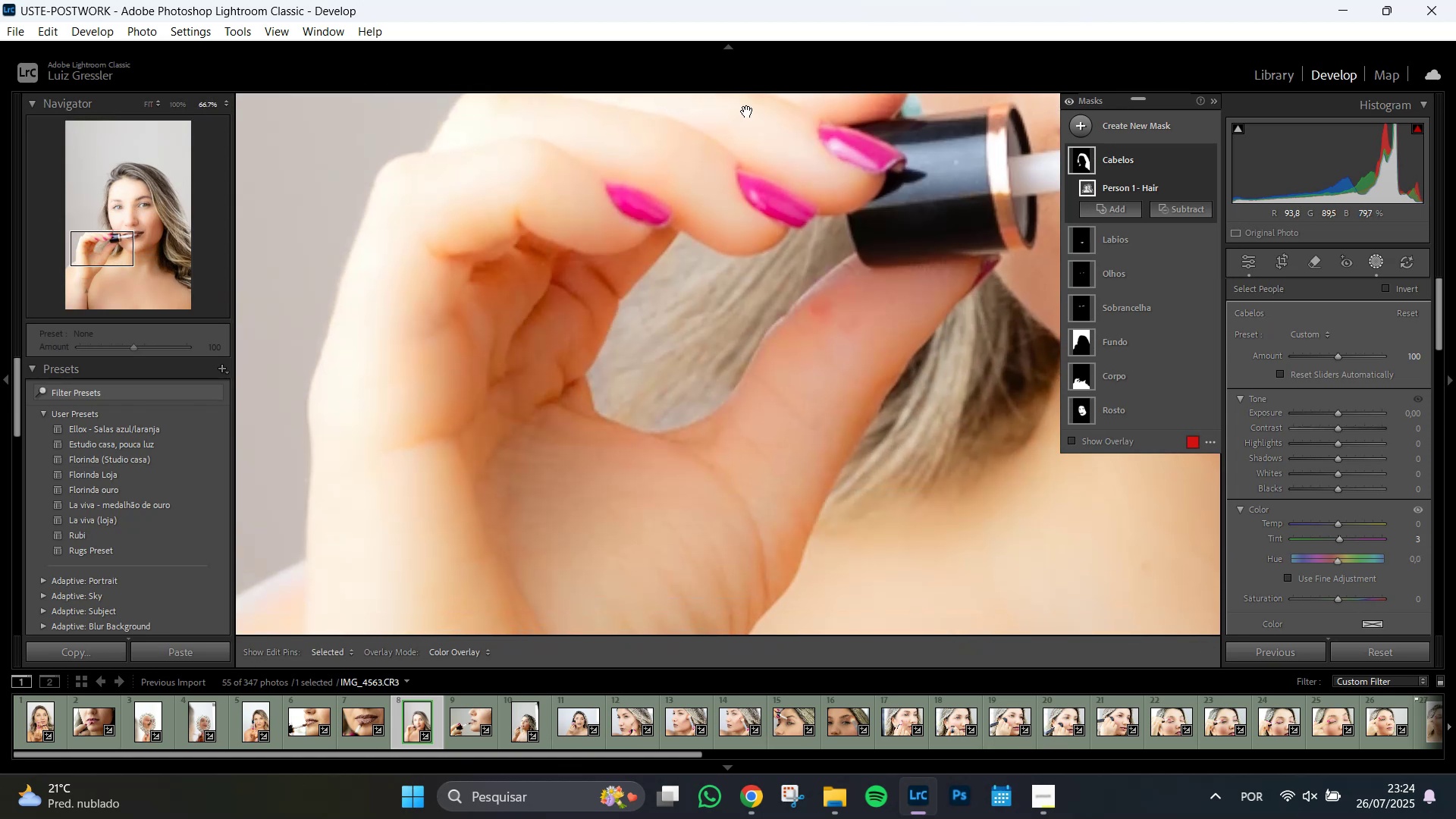 
hold_key(key=Space, duration=1.51)
 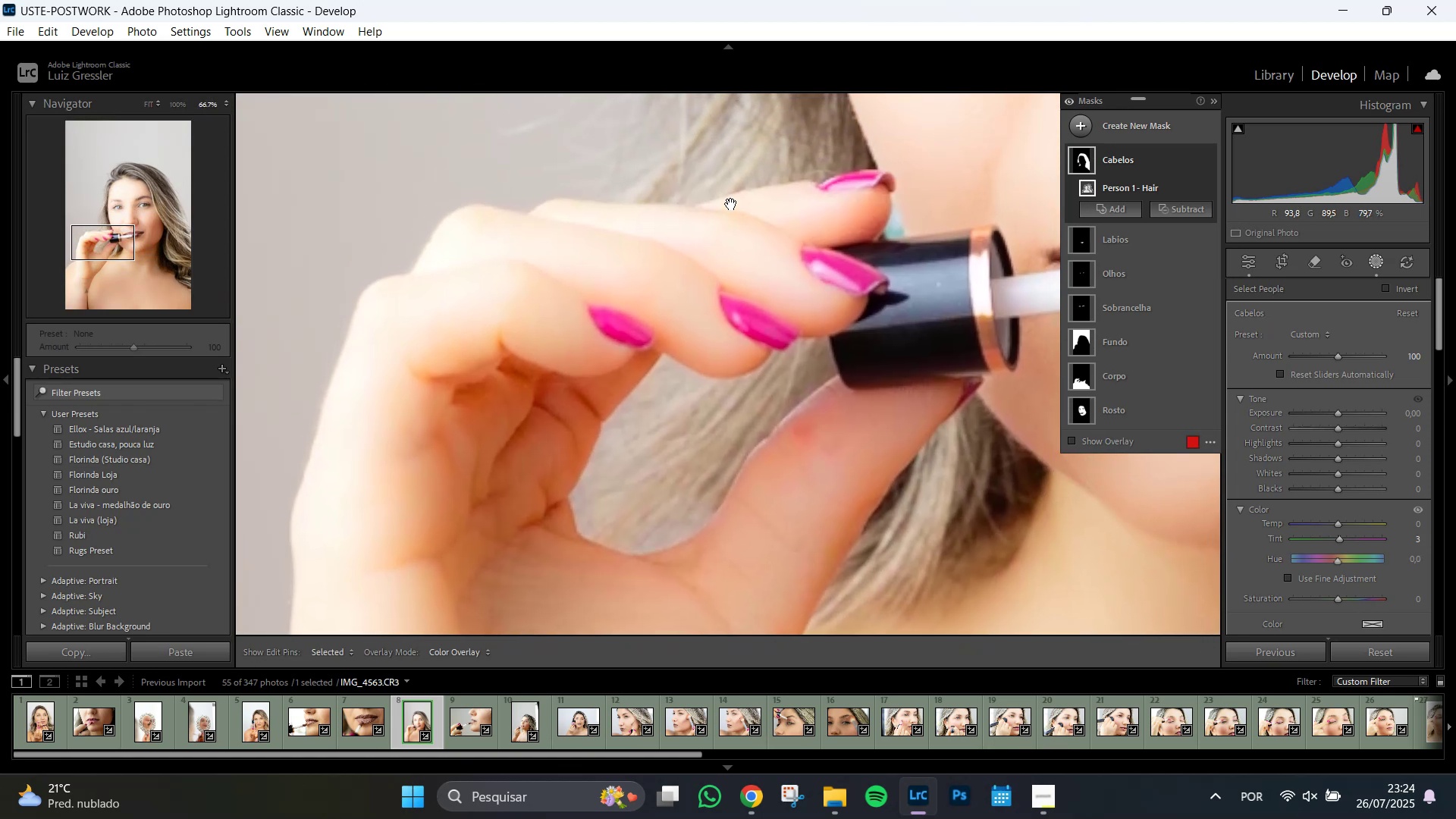 
hold_key(key=Space, duration=1.42)
 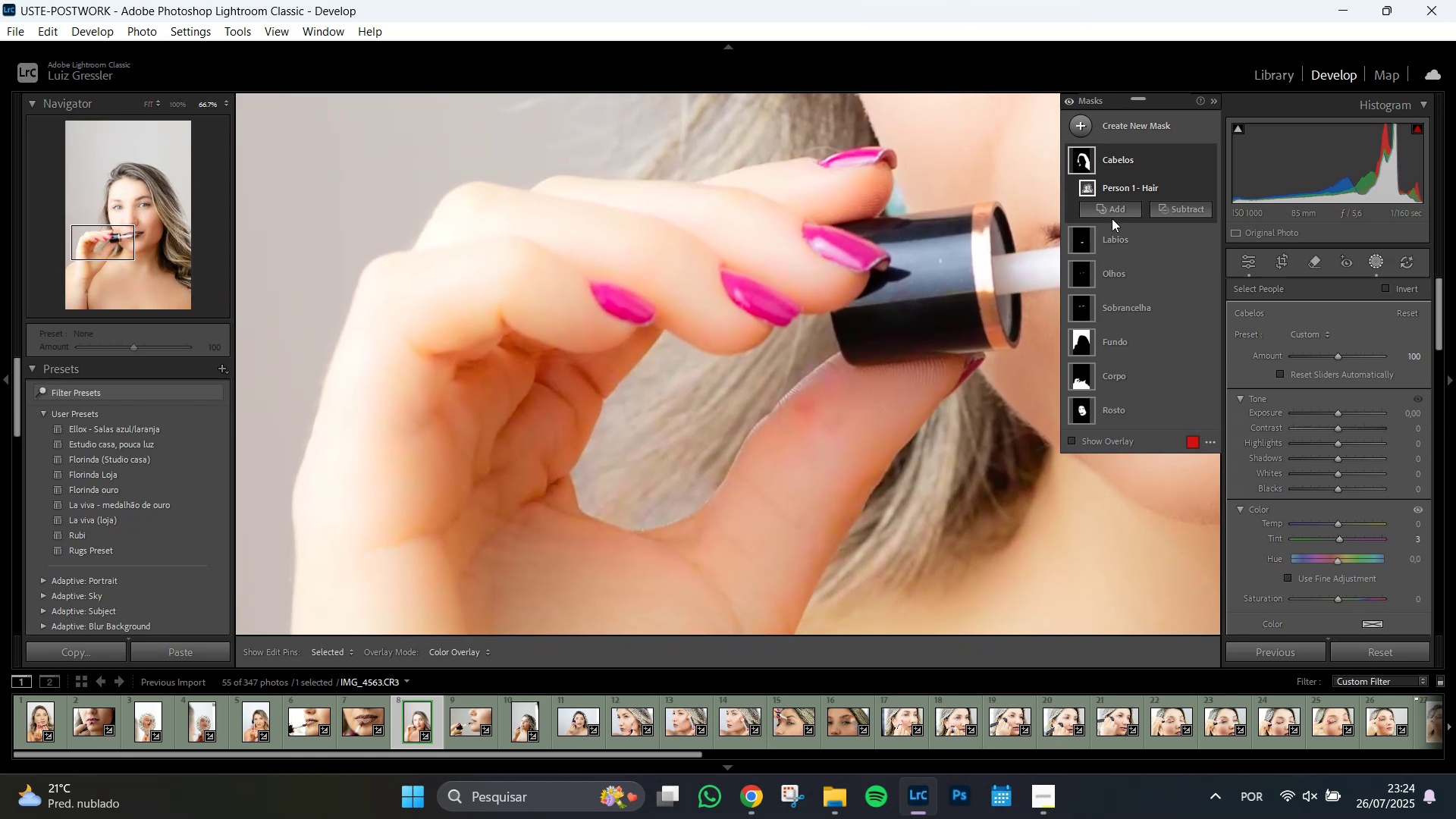 
left_click([1109, 215])
 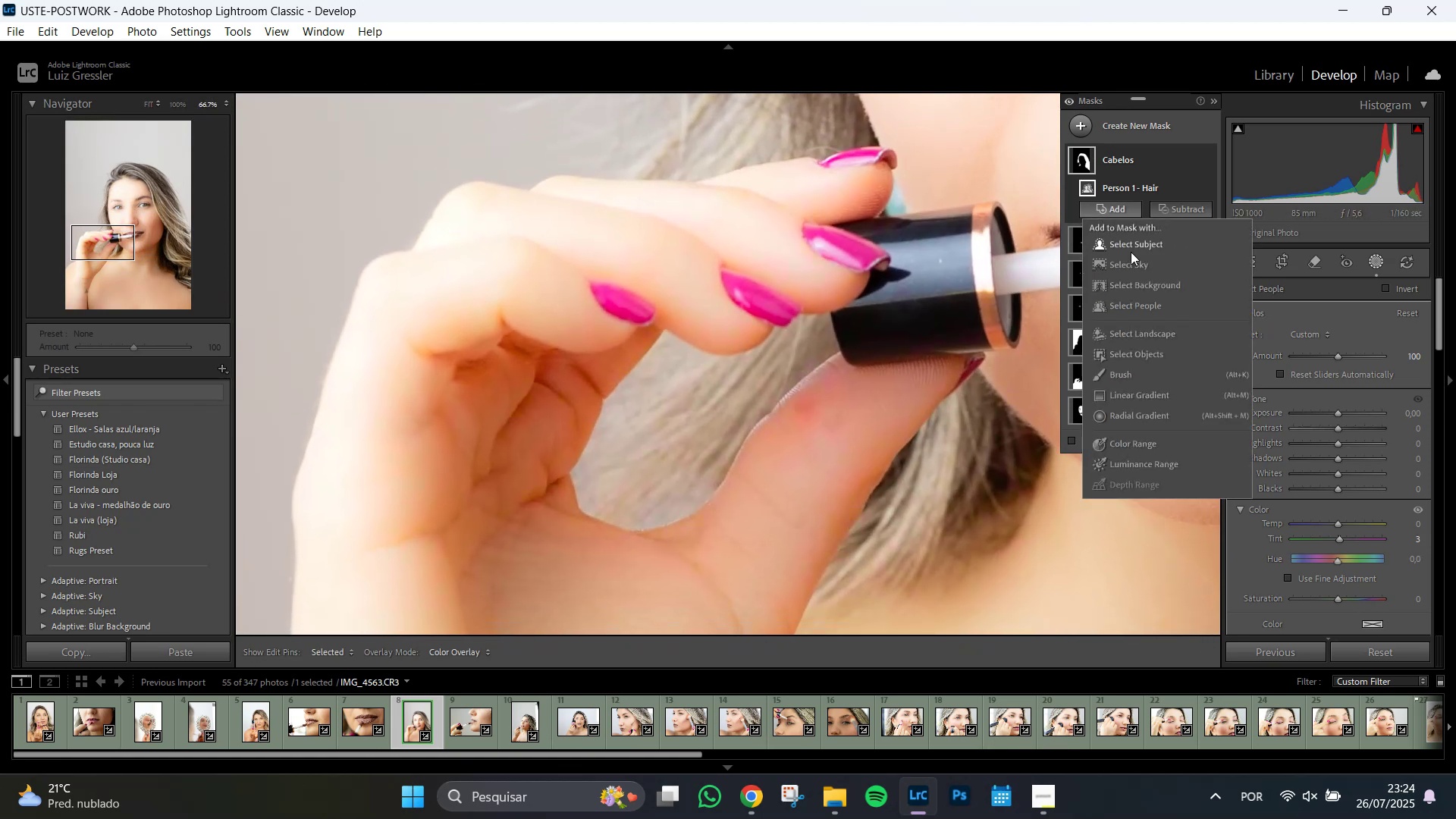 
left_click([1121, 372])
 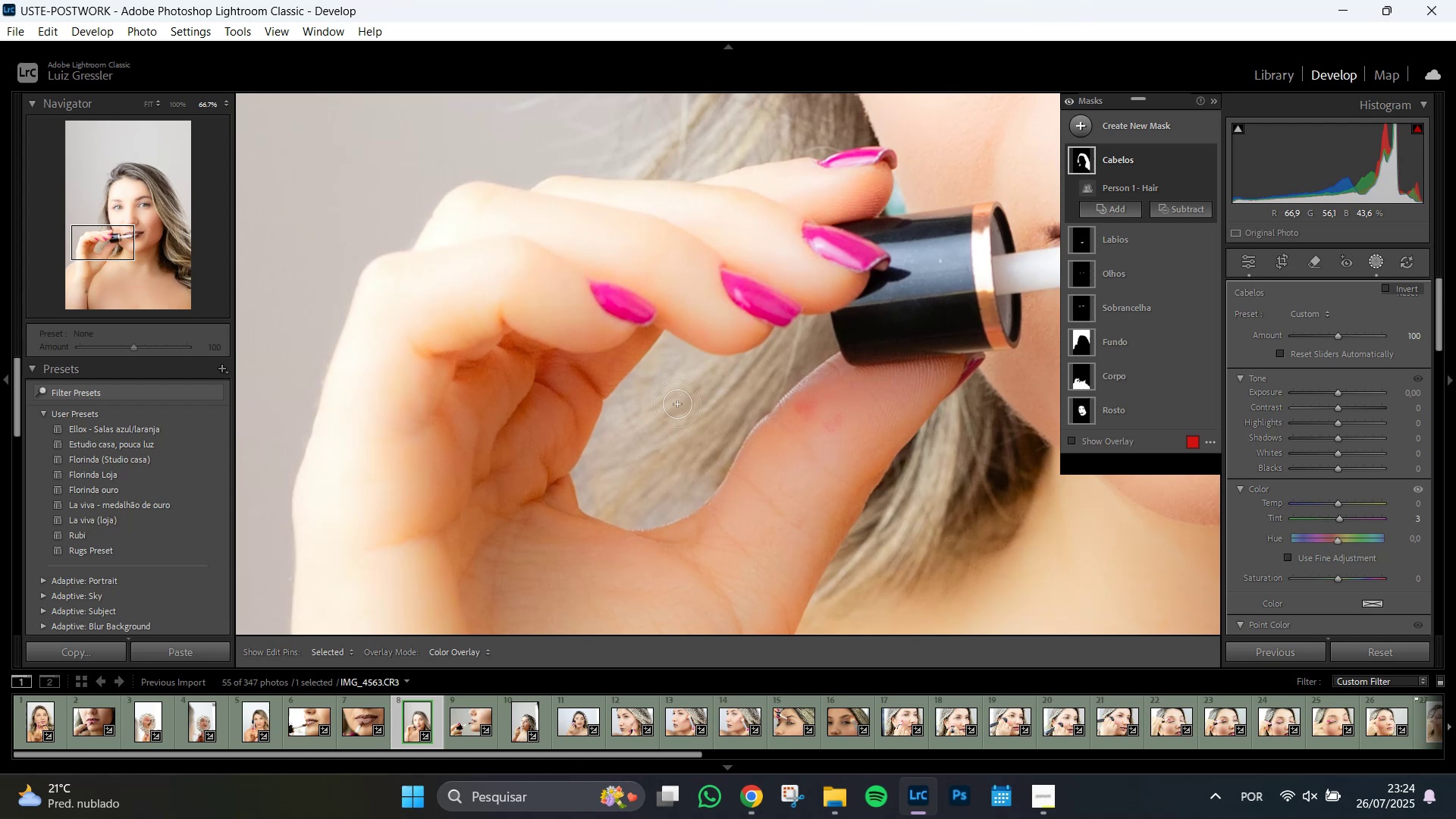 
scroll: coordinate [627, 450], scroll_direction: up, amount: 6.0
 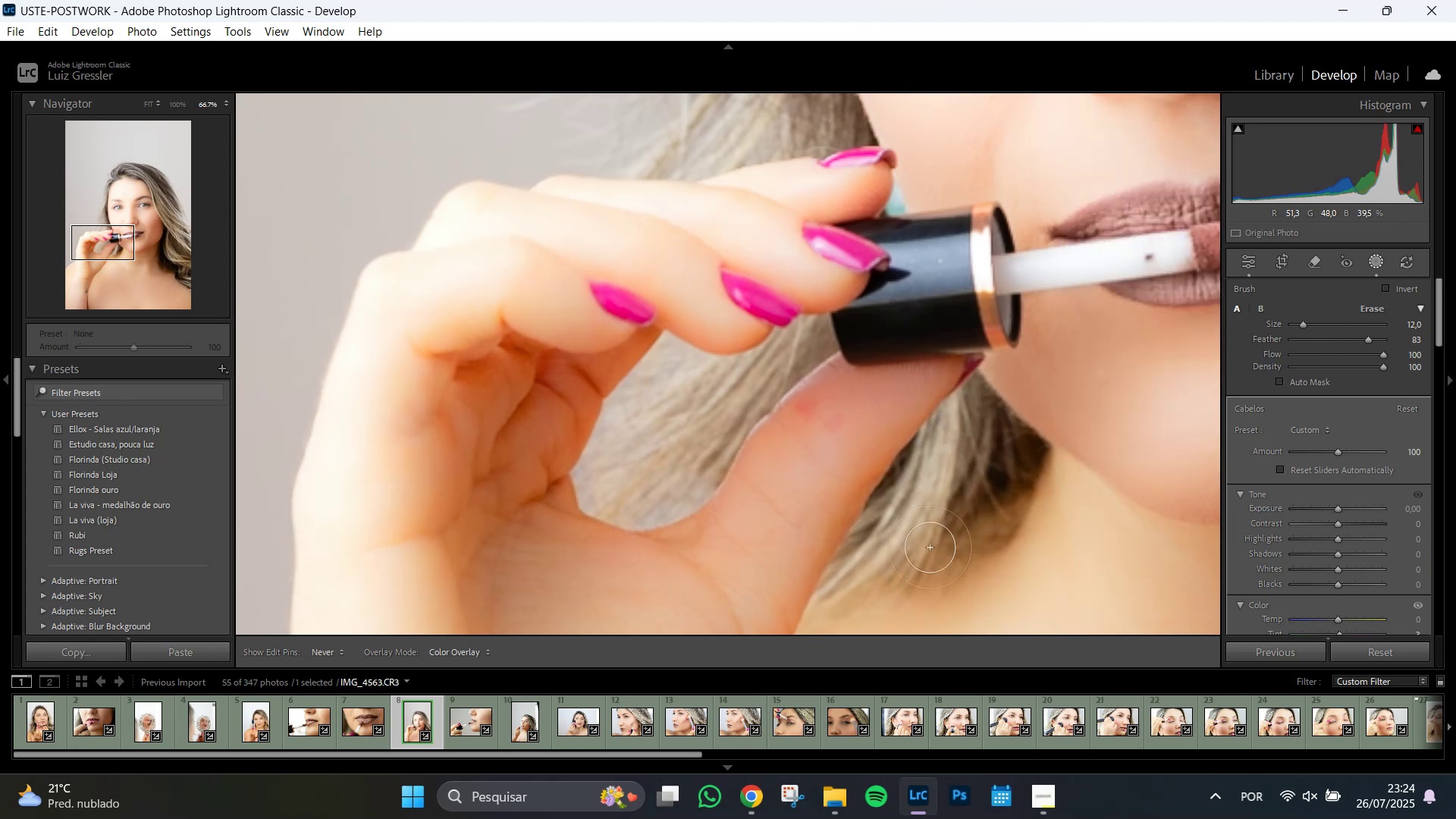 
wait(19.93)
 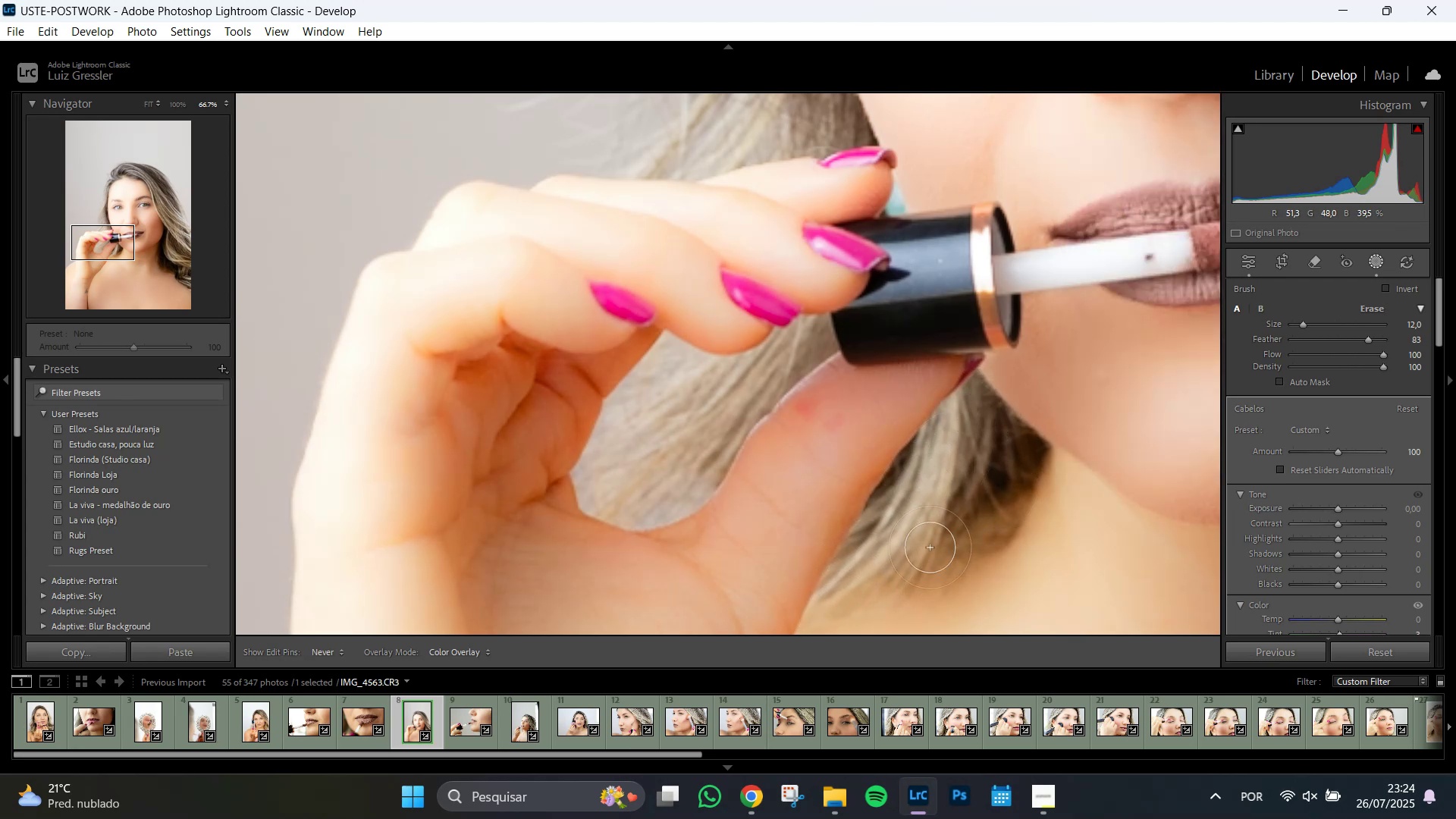 
key(Z)
 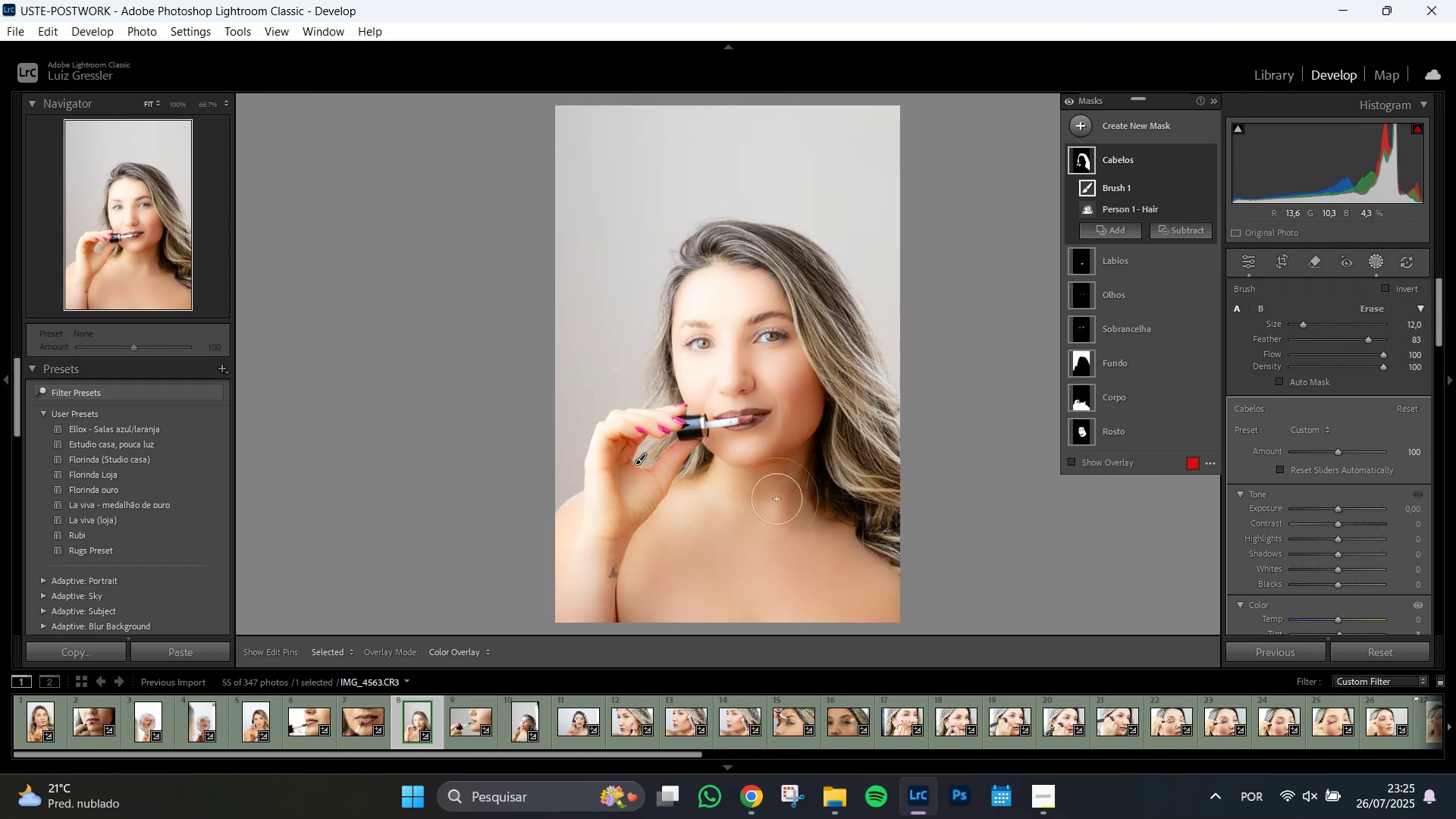 
wait(43.61)
 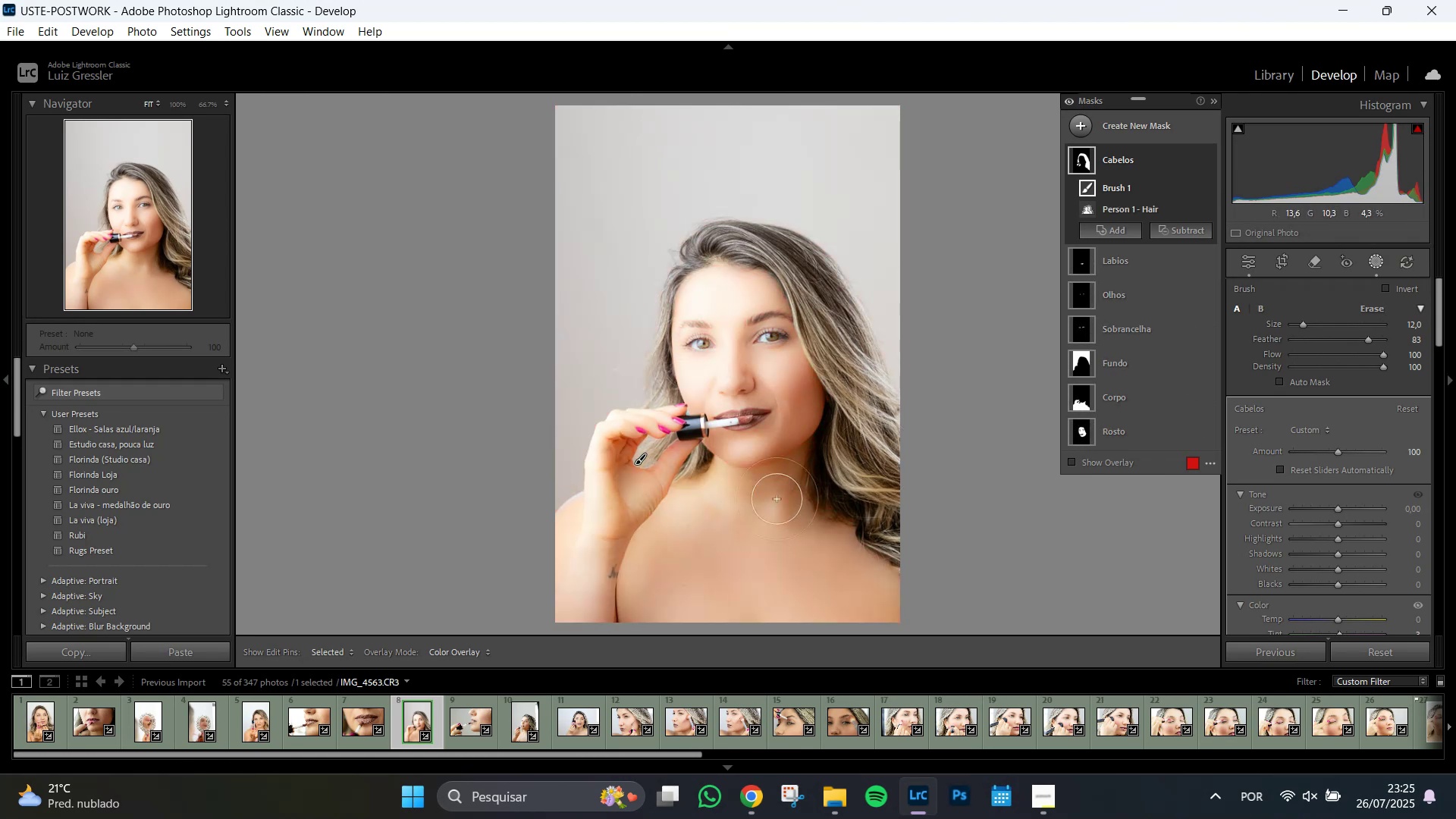 
left_click([466, 726])
 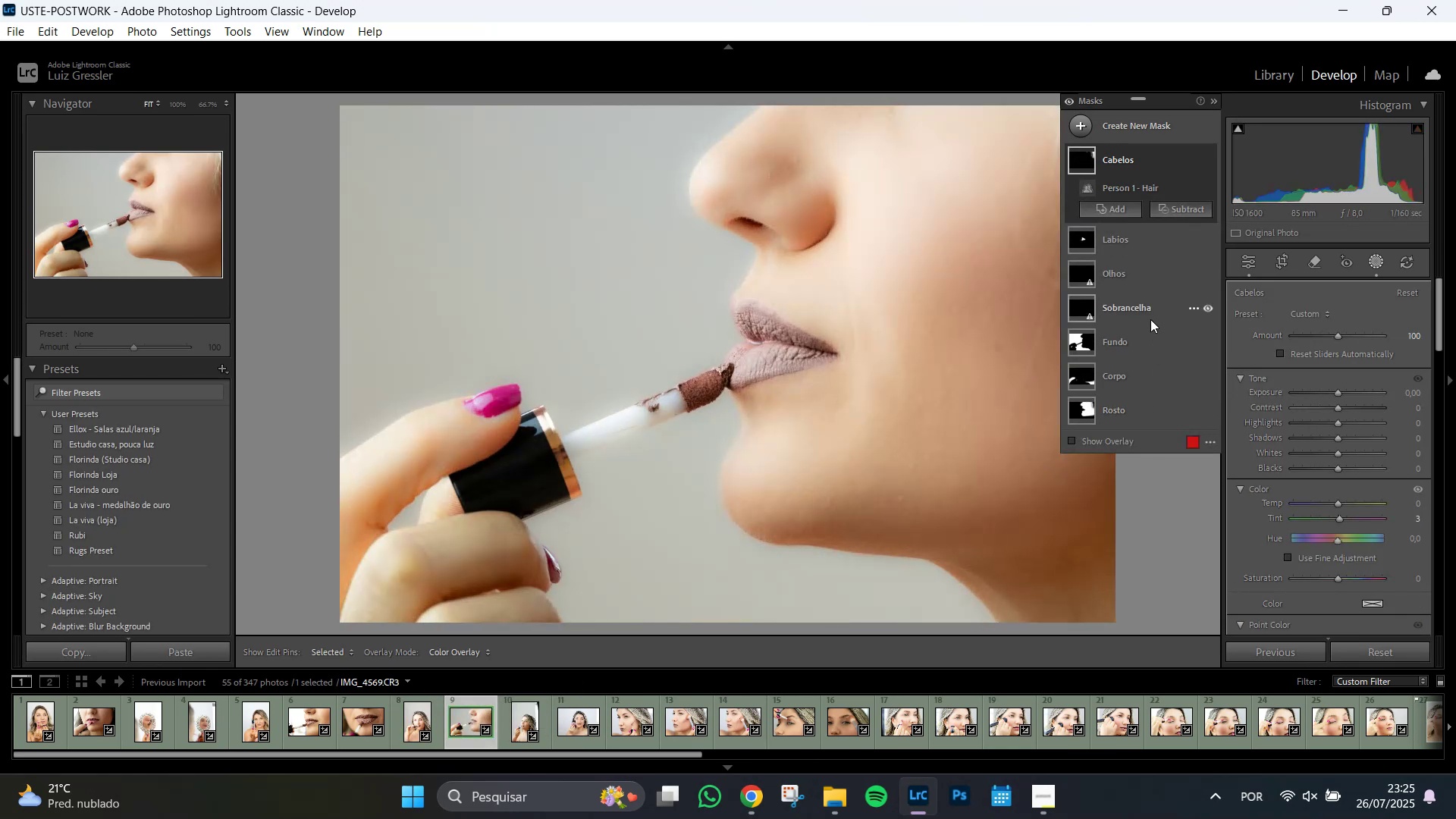 
wait(6.73)
 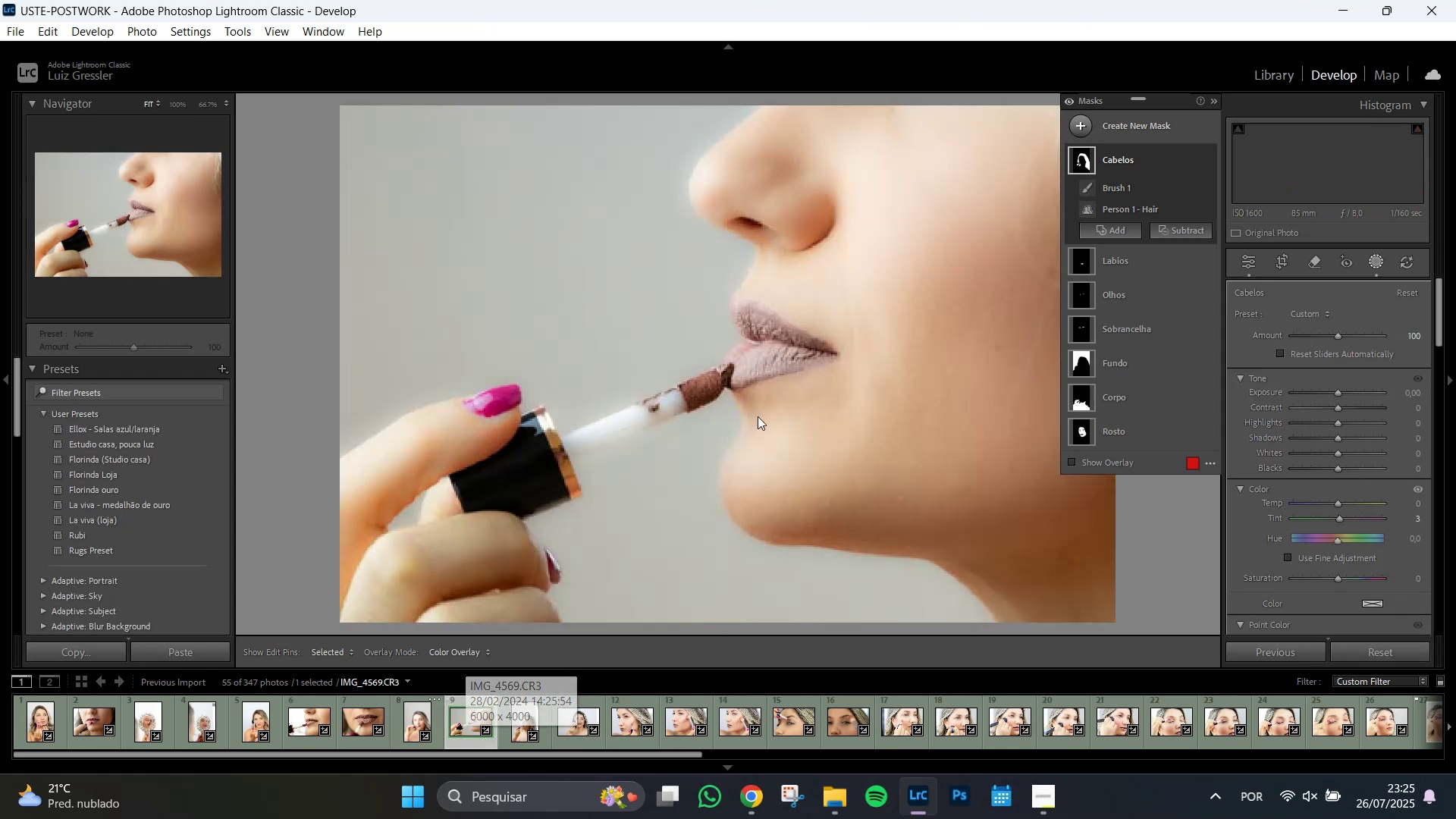 
left_click([1193, 309])
 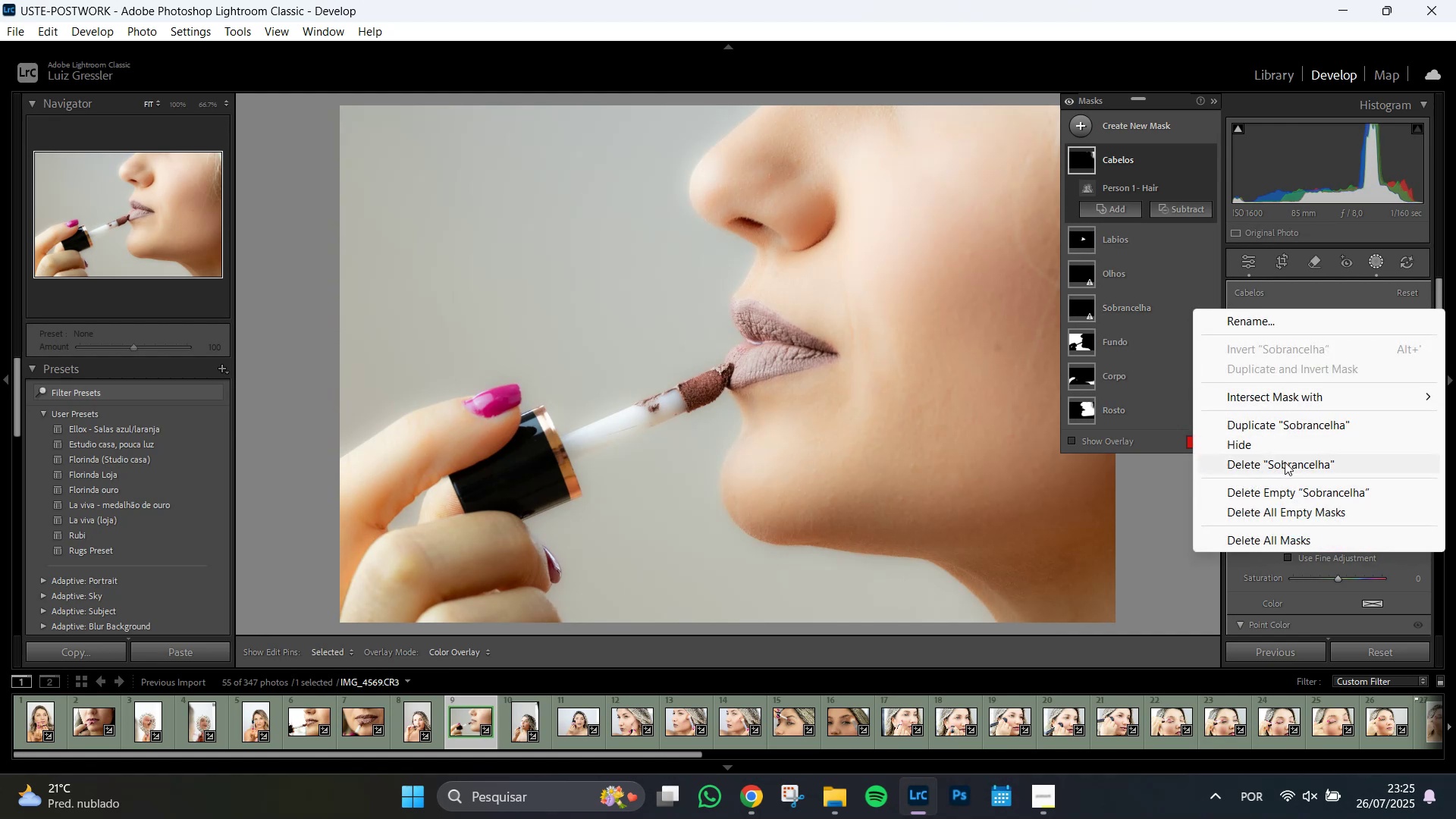 
left_click([1285, 469])
 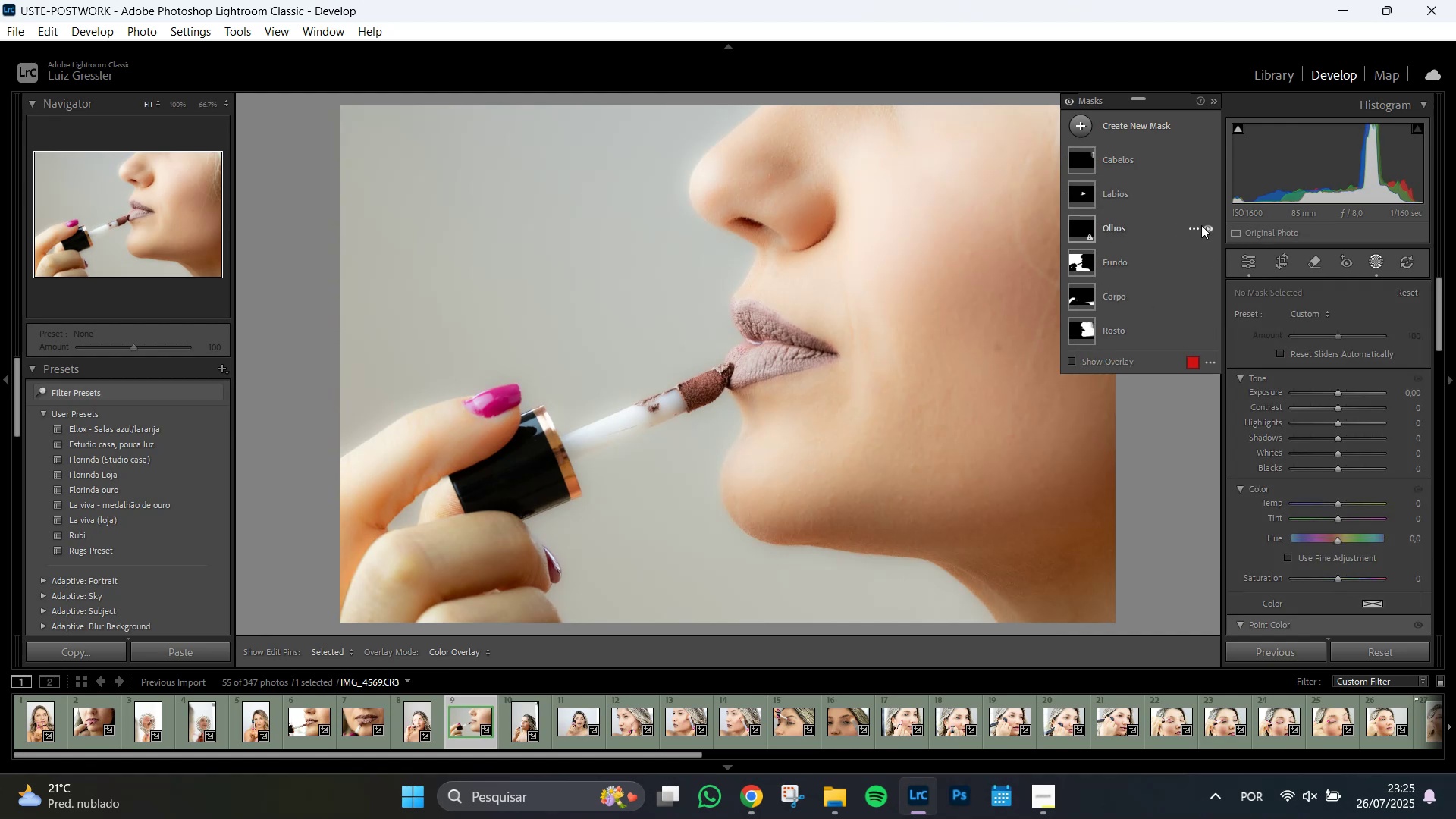 
left_click([1195, 229])
 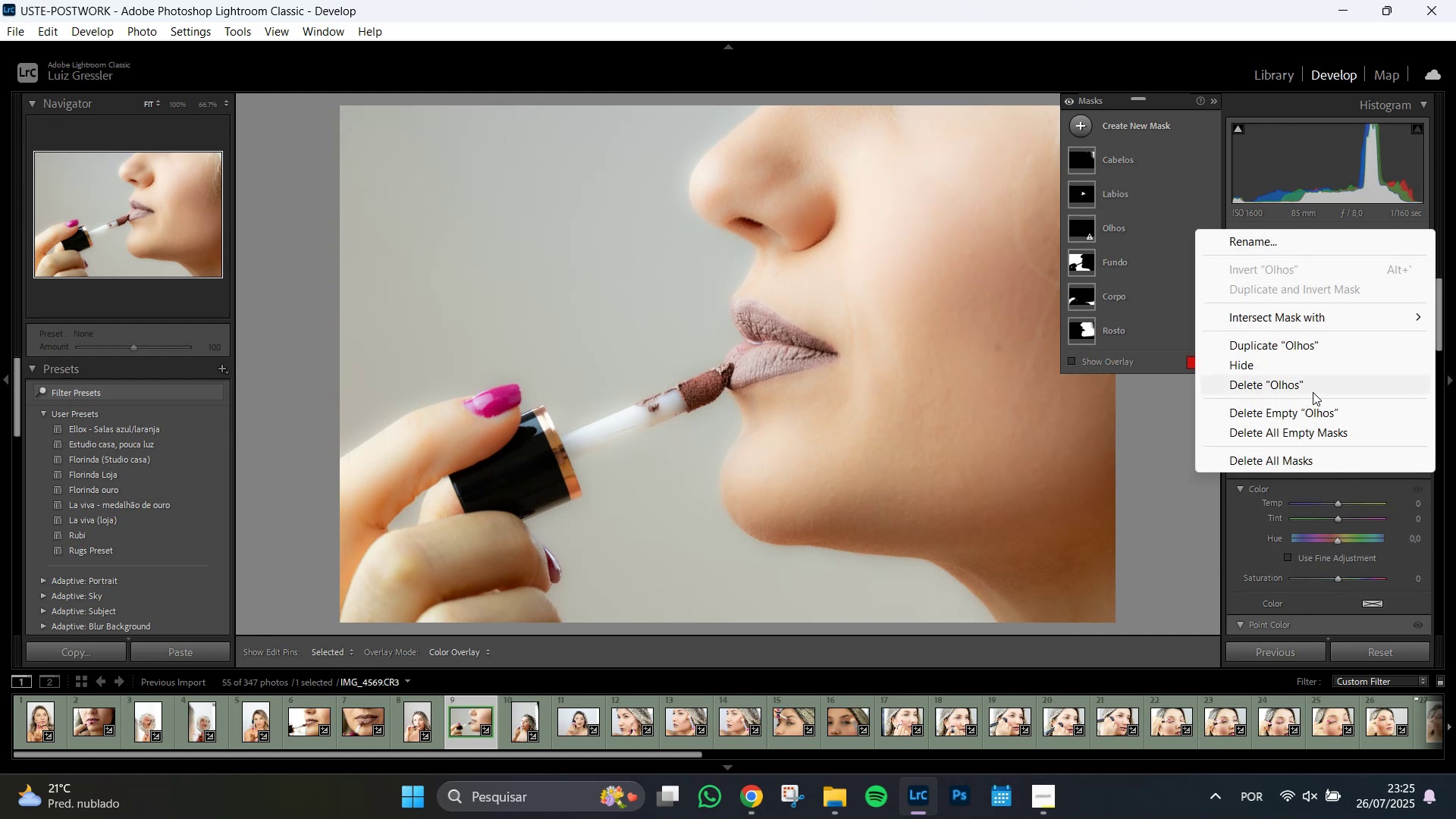 
left_click([1311, 388])
 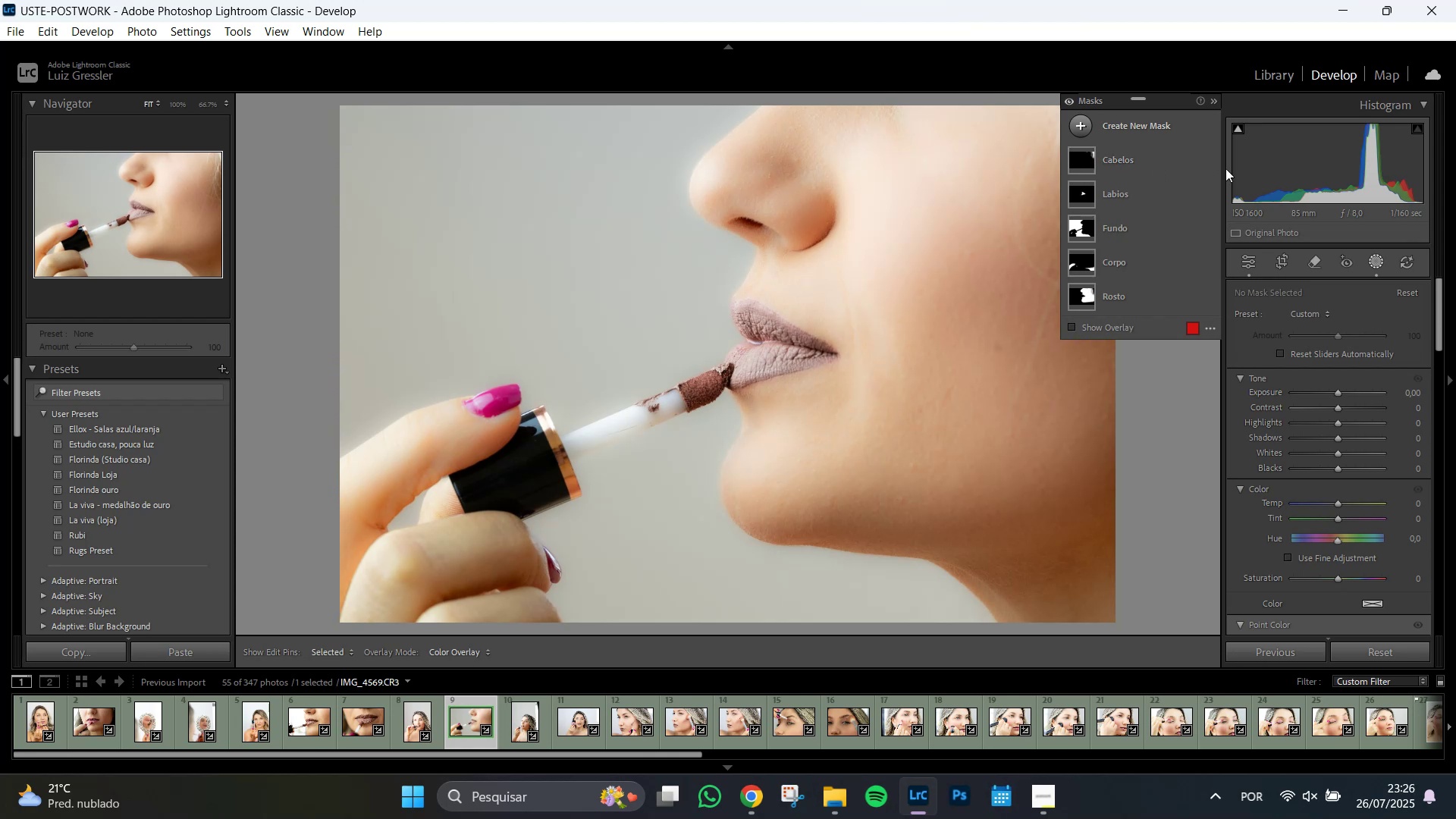 
wait(7.87)
 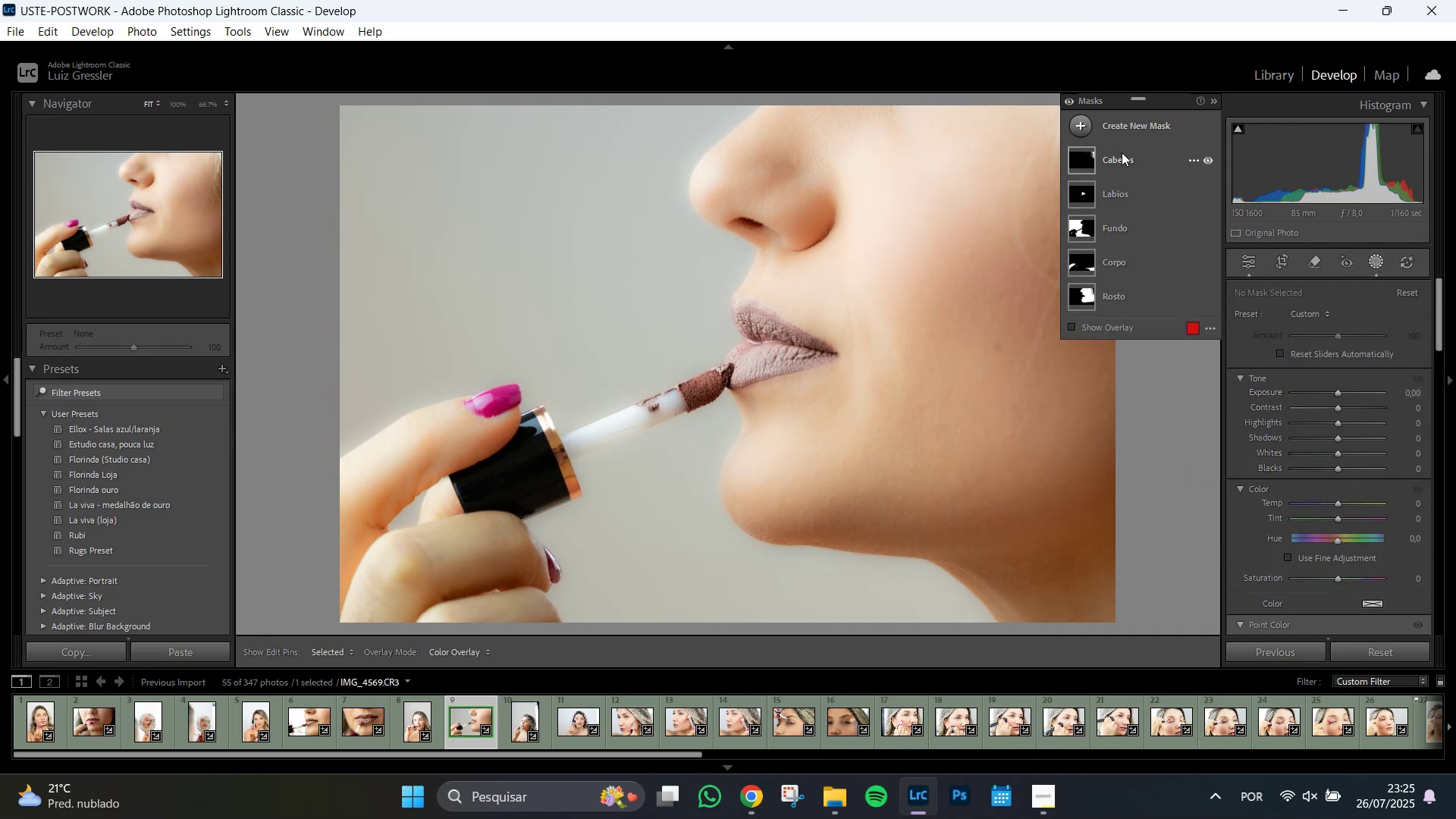 
left_click([1192, 158])
 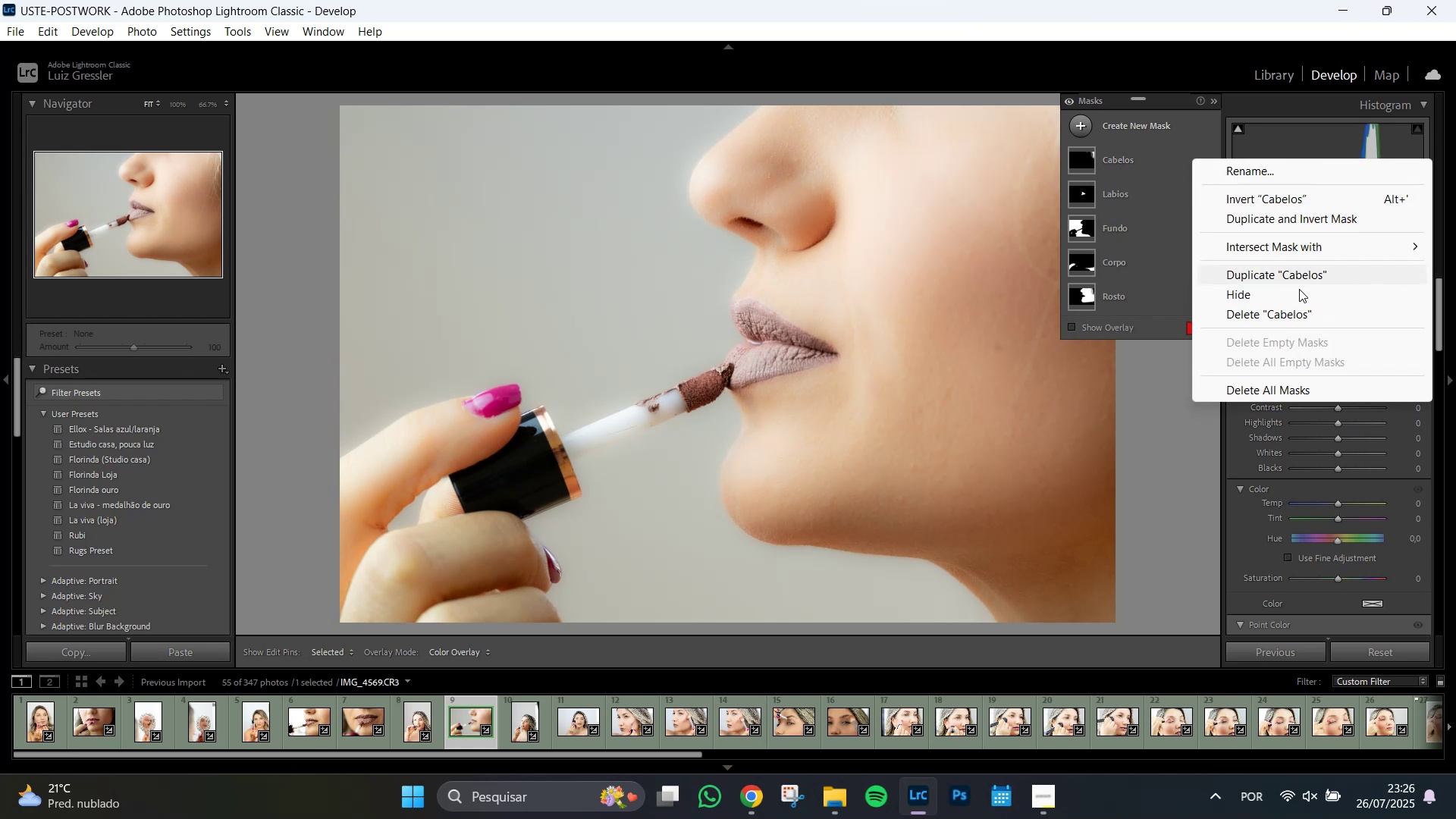 
left_click([1298, 317])
 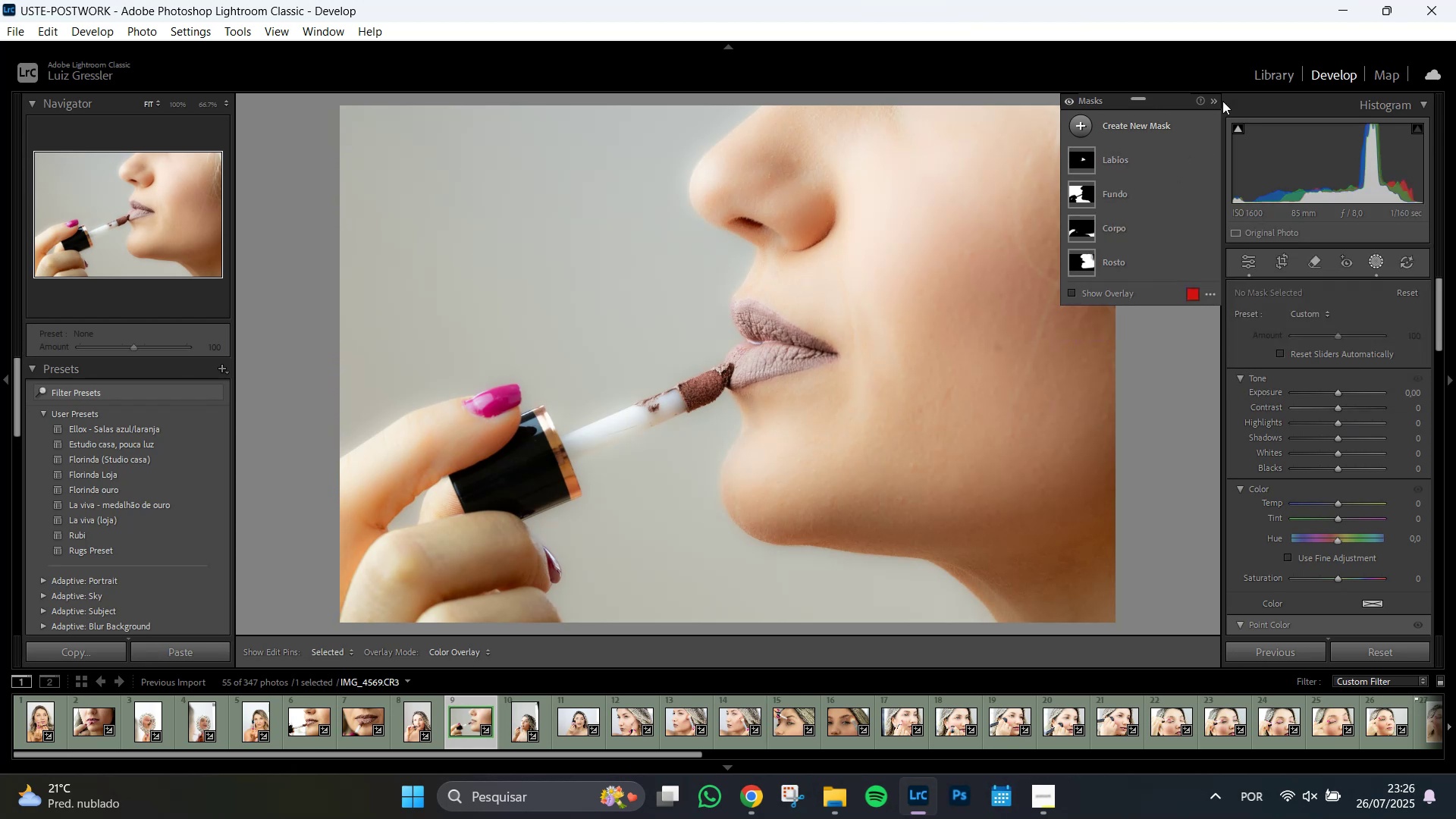 
left_click([1213, 101])
 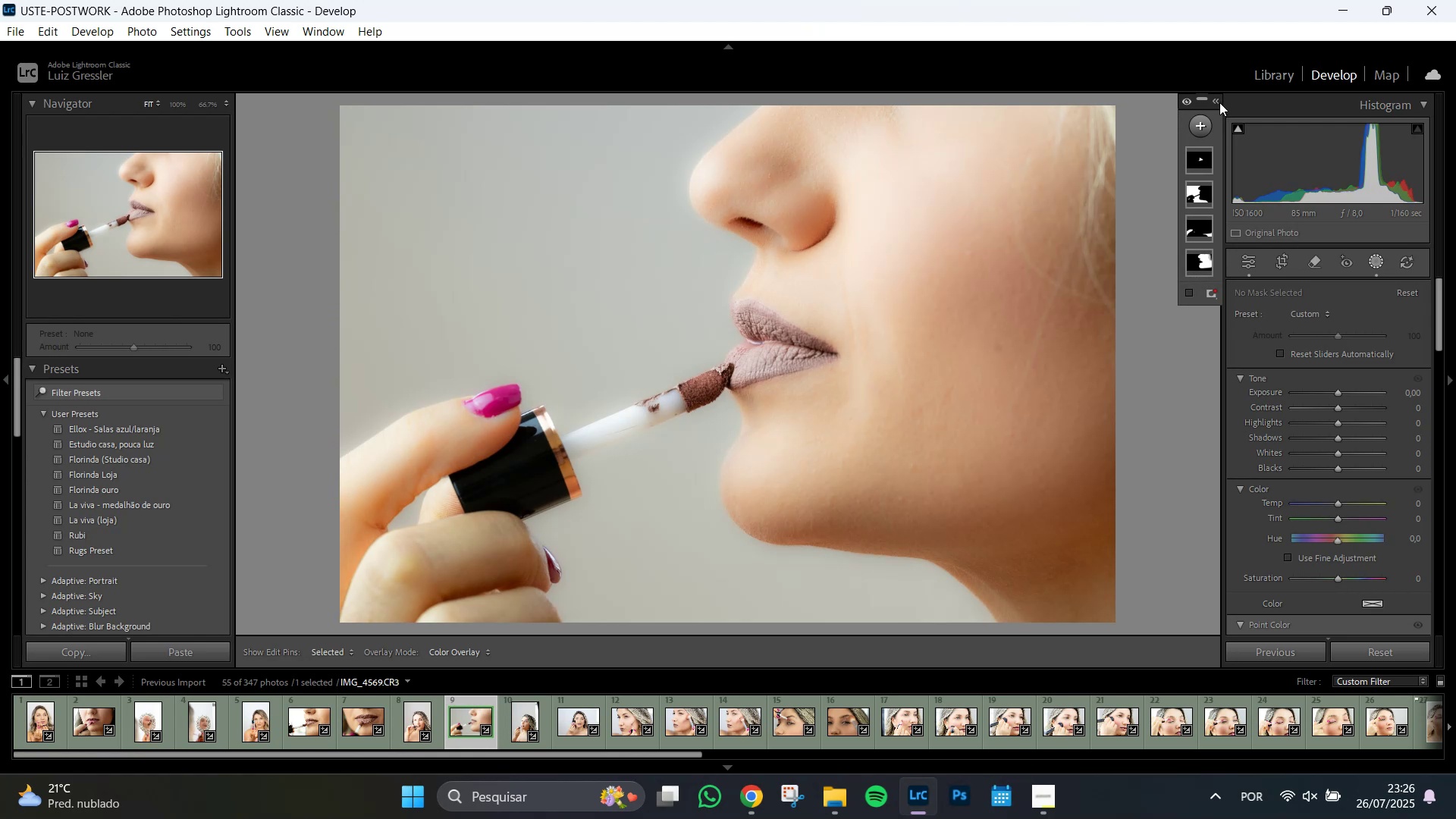 
left_click([1216, 101])
 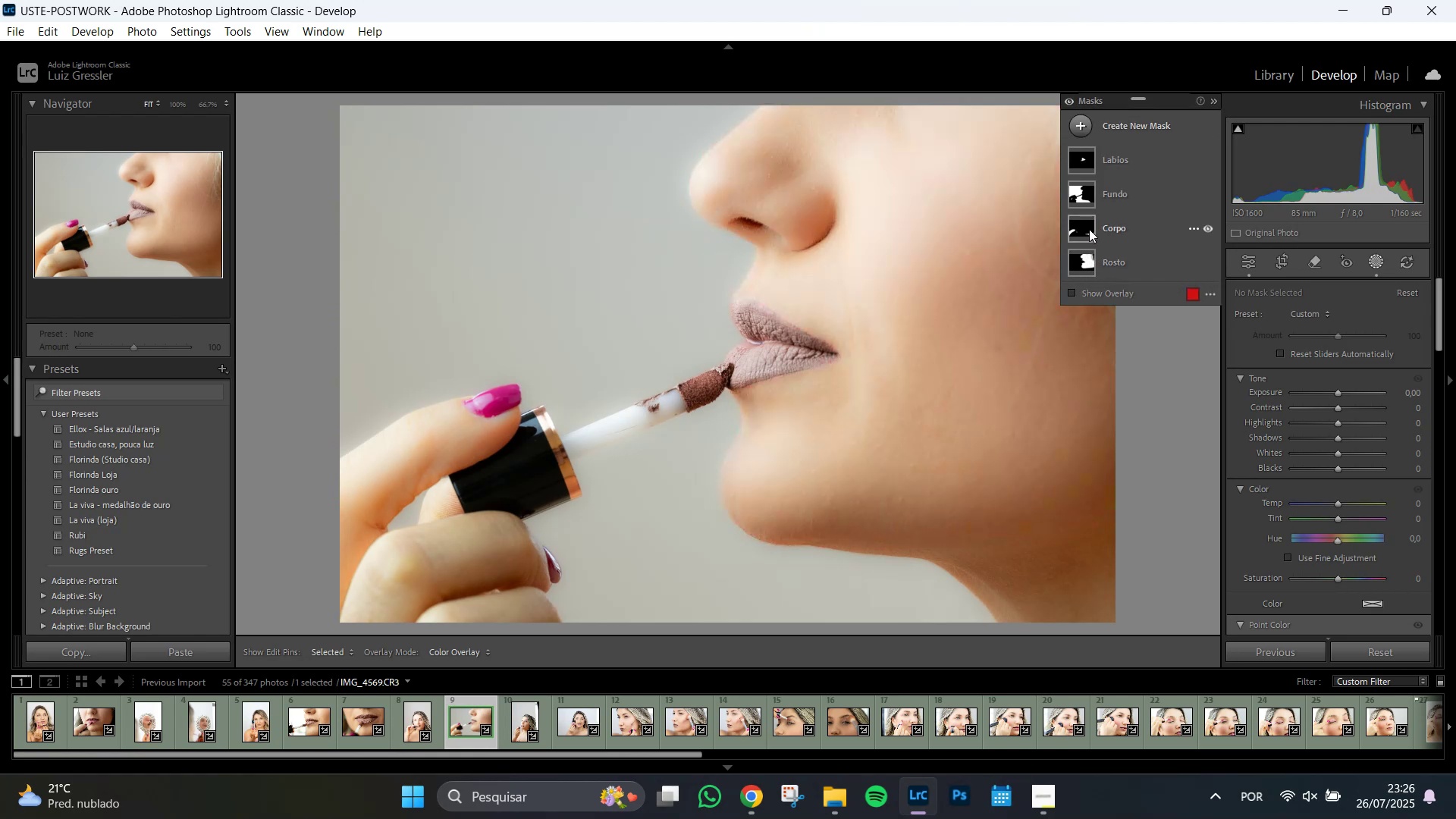 
wait(6.35)
 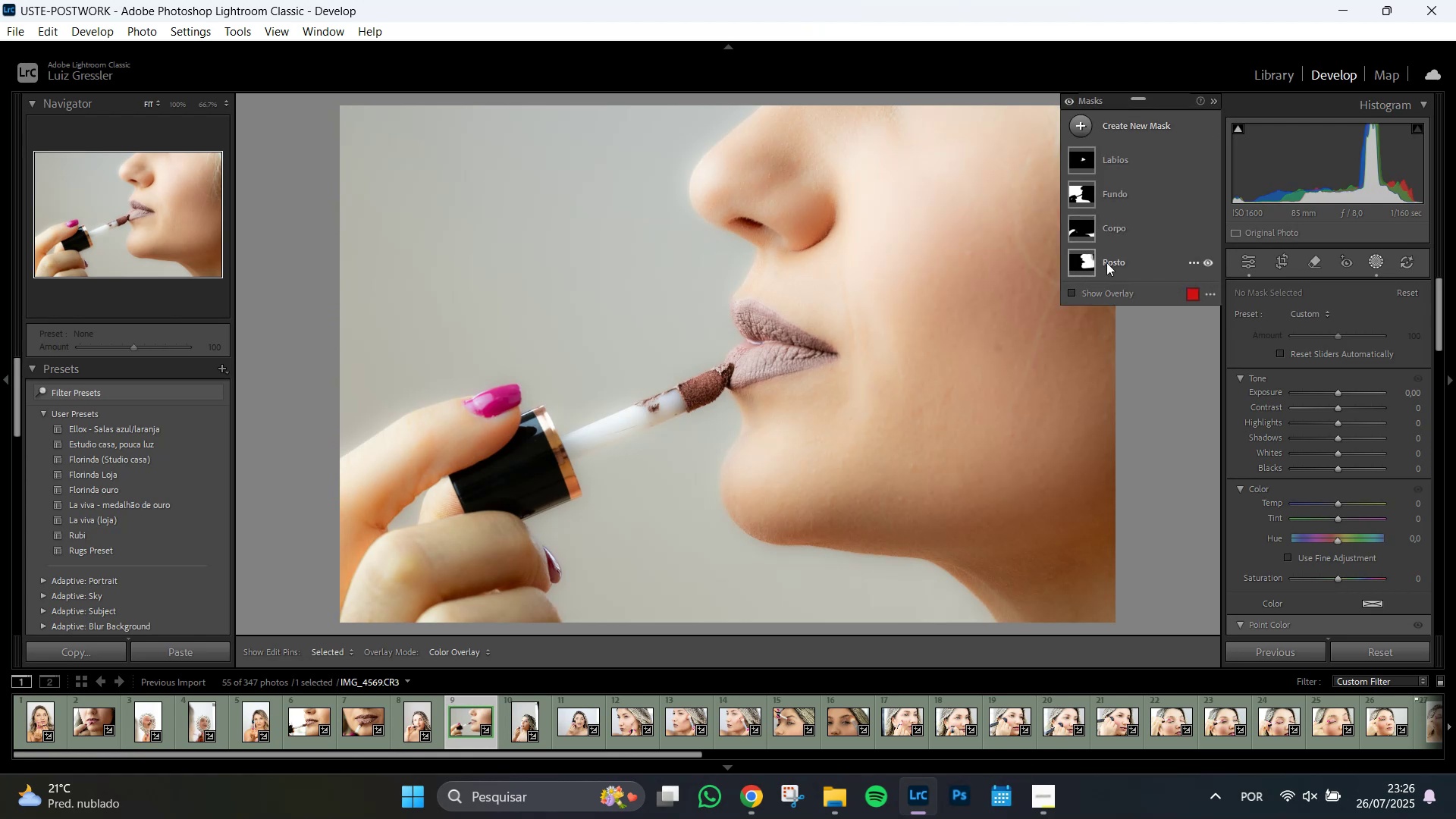 
left_click([1086, 231])
 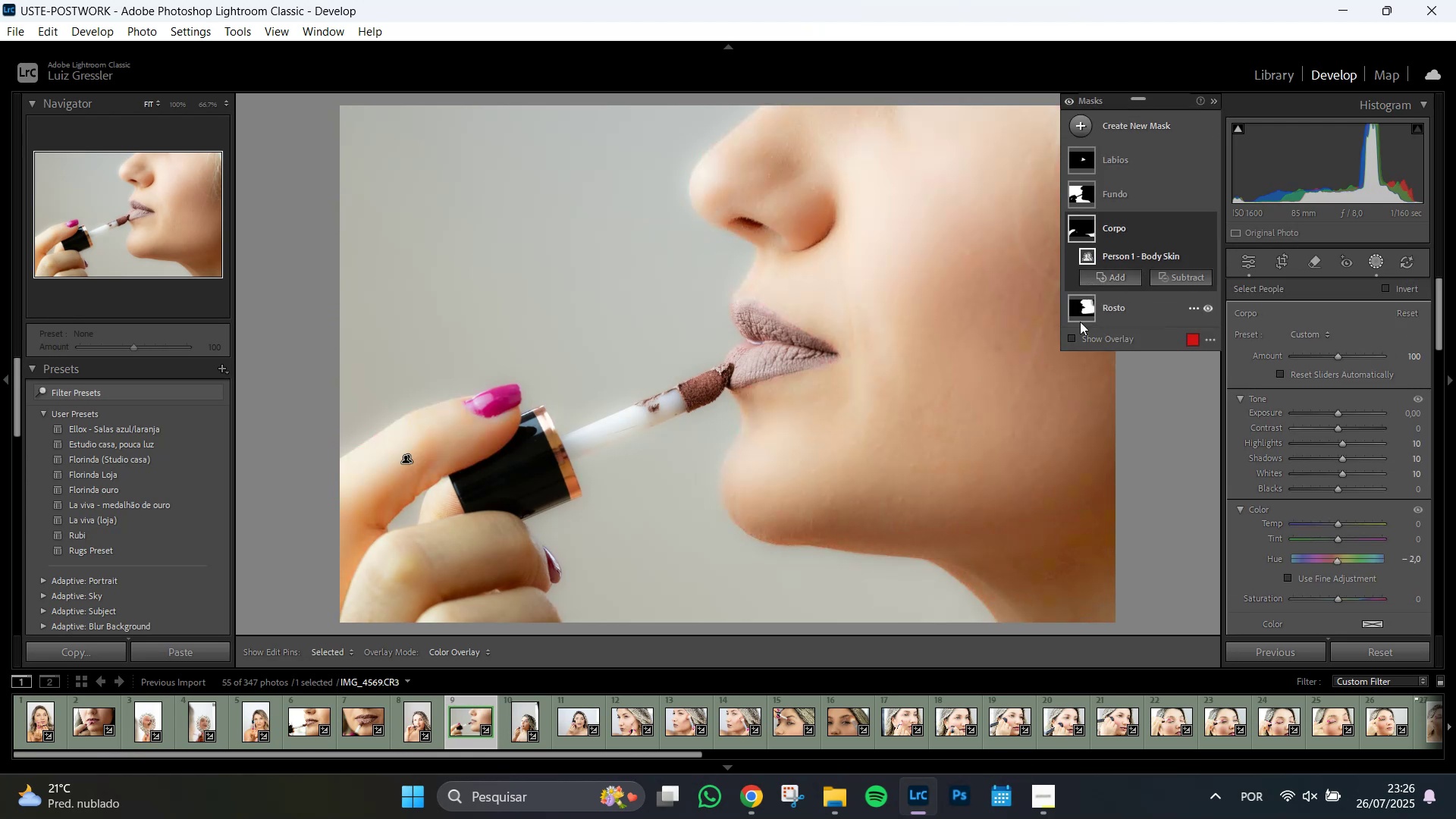 
left_click([1071, 339])
 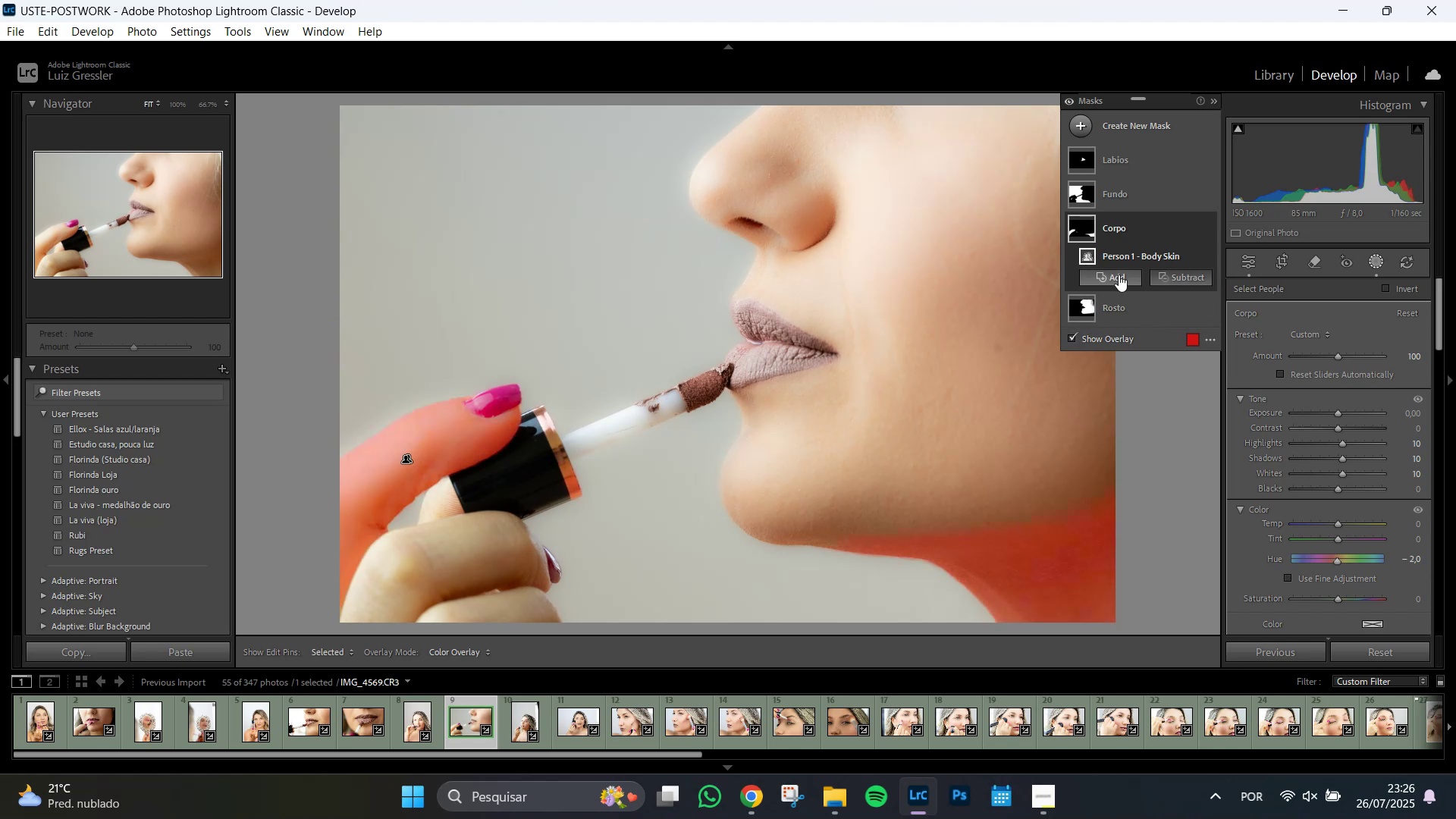 
left_click([1119, 275])
 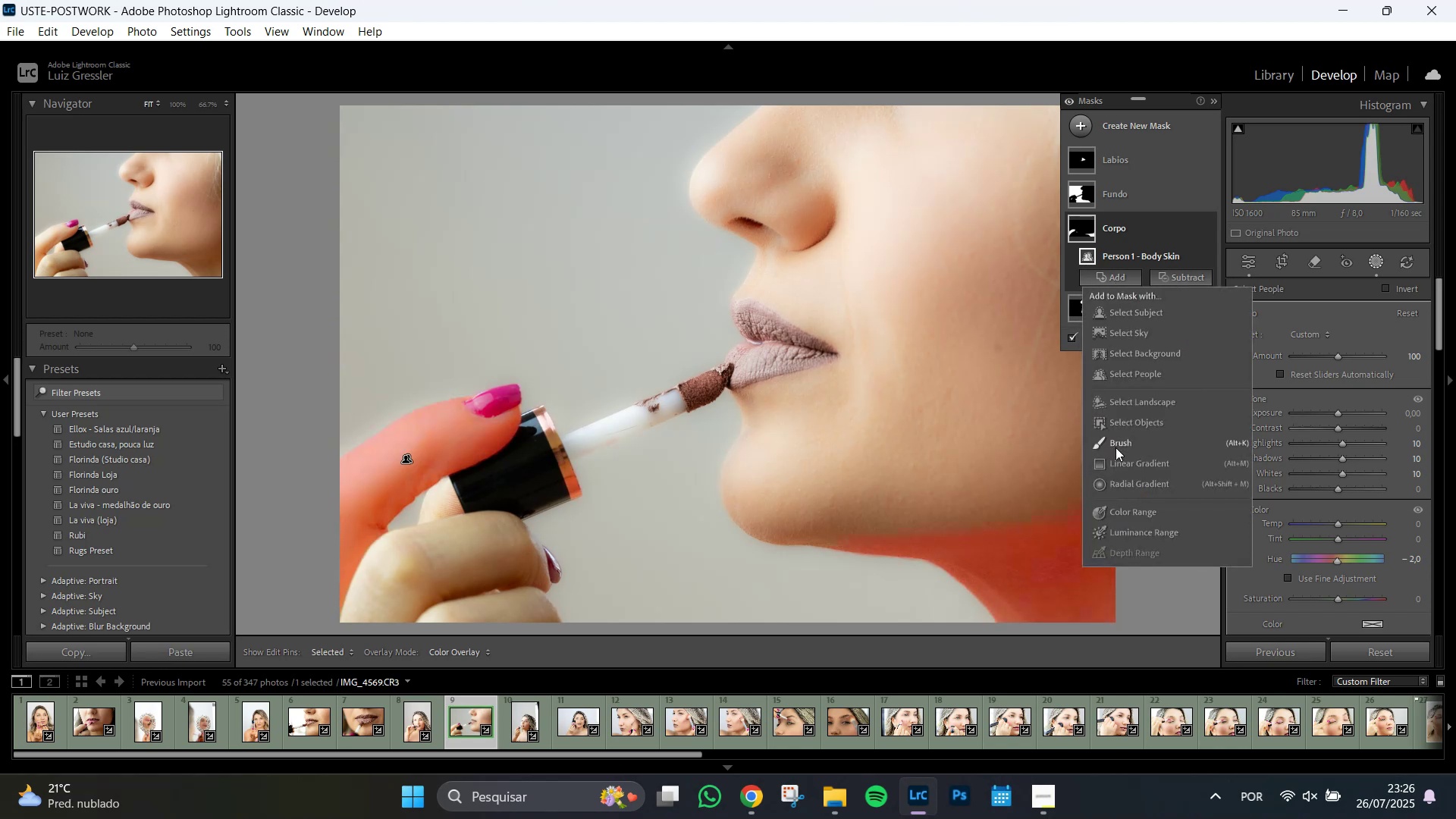 
left_click([1117, 441])
 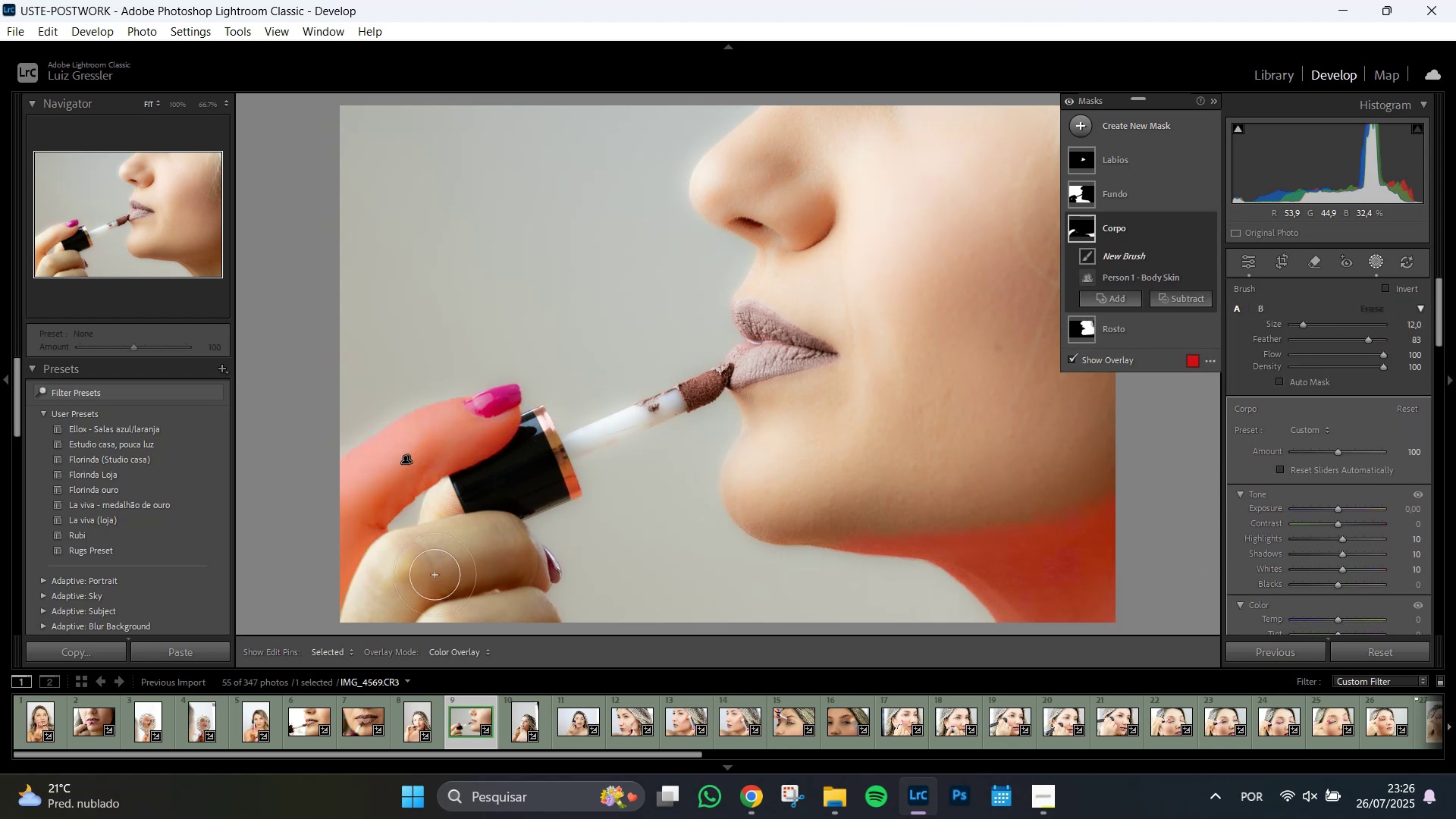 
scroll: coordinate [390, 591], scroll_direction: down, amount: 2.0
 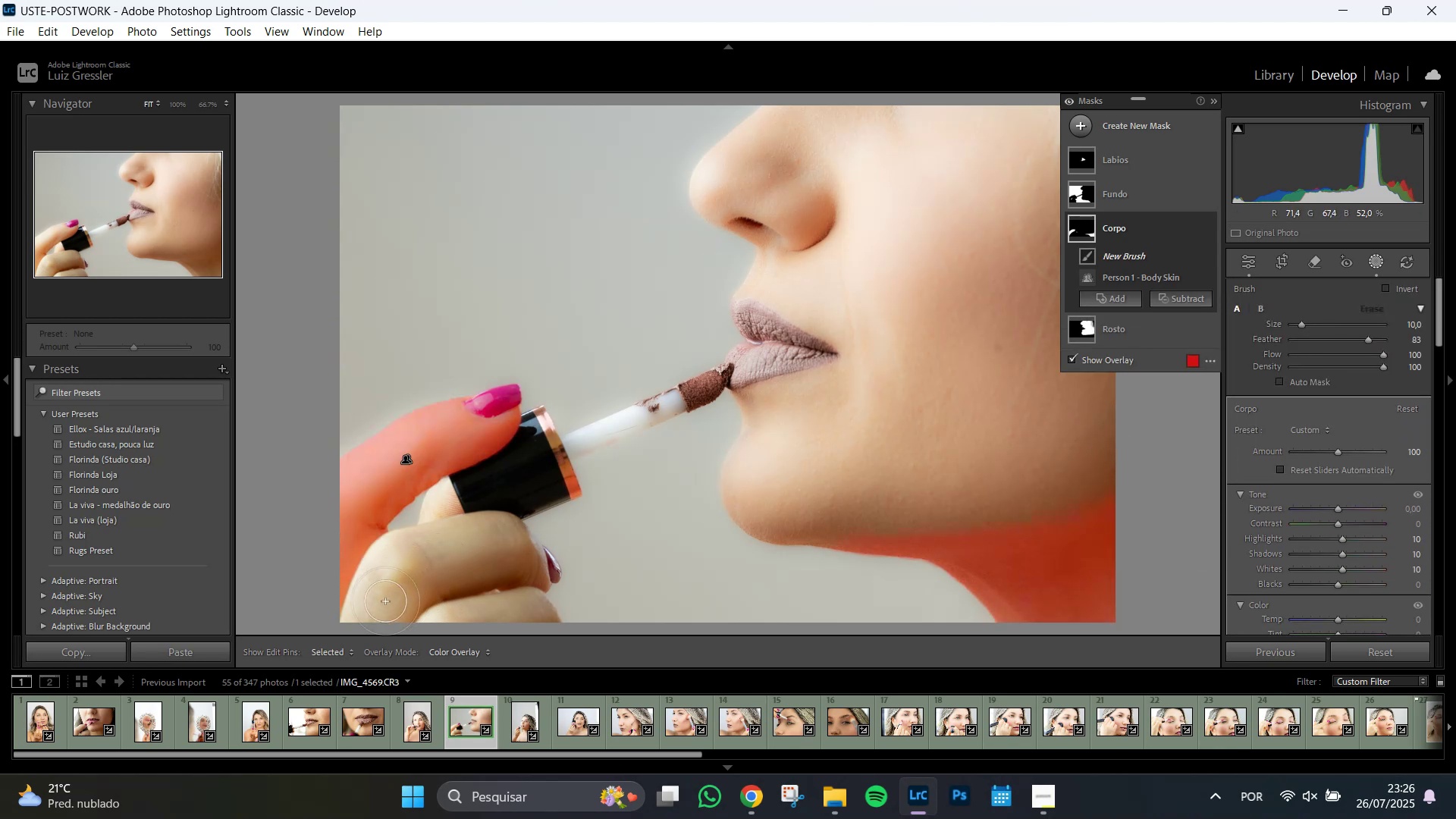 
scroll: coordinate [384, 606], scroll_direction: up, amount: 1.0
 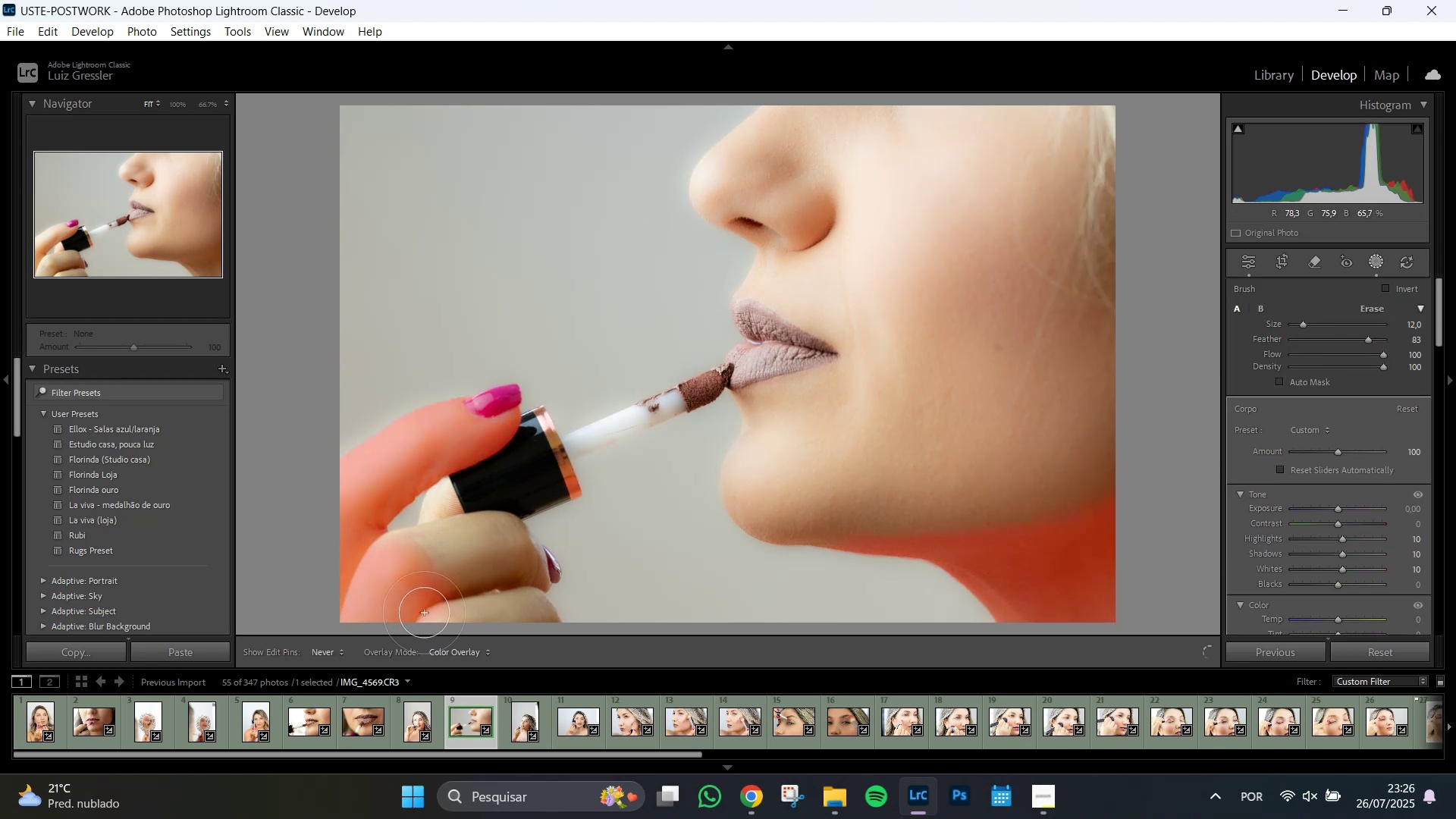 
wait(6.29)
 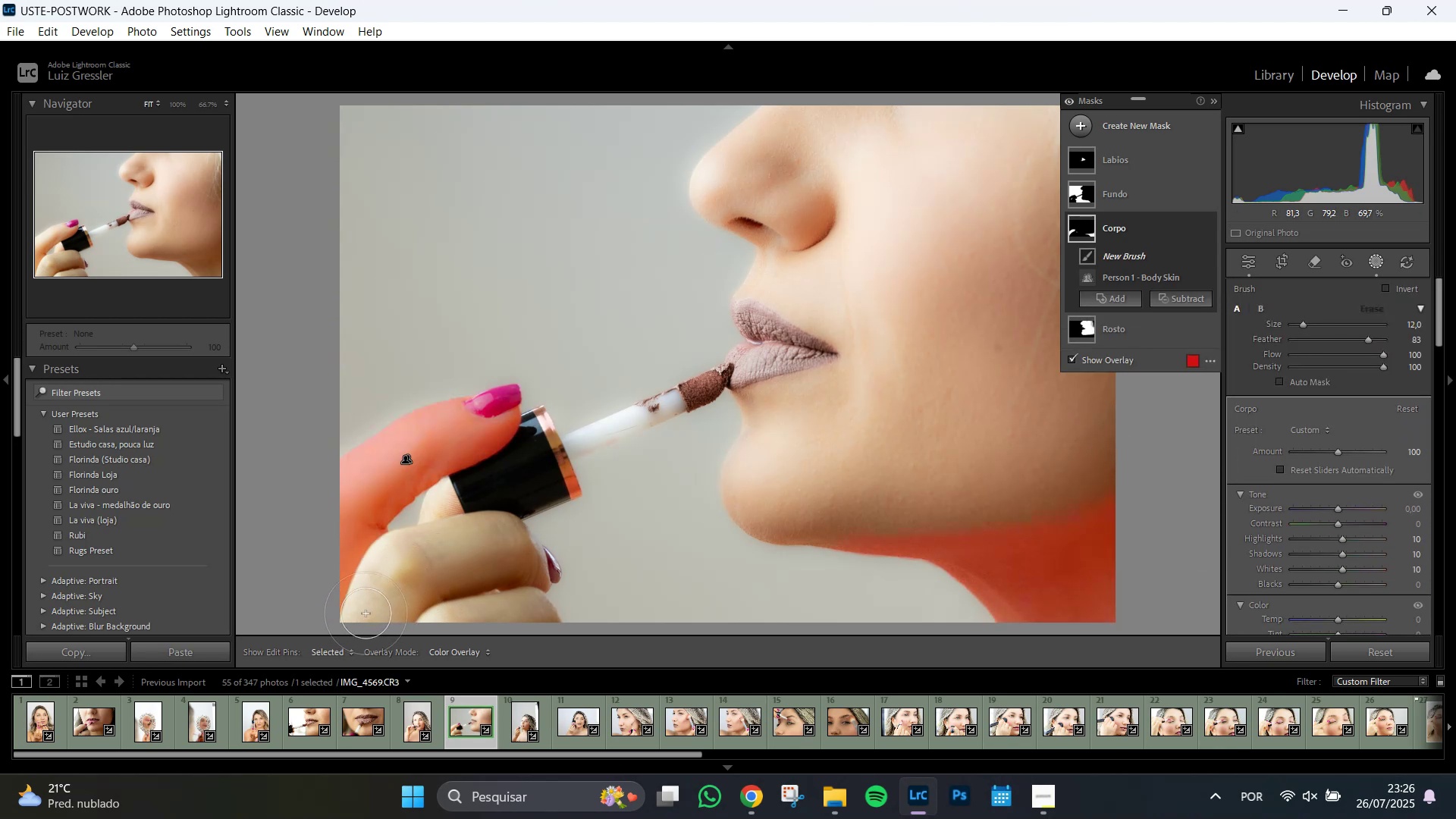 
scroll: coordinate [526, 607], scroll_direction: down, amount: 10.0
 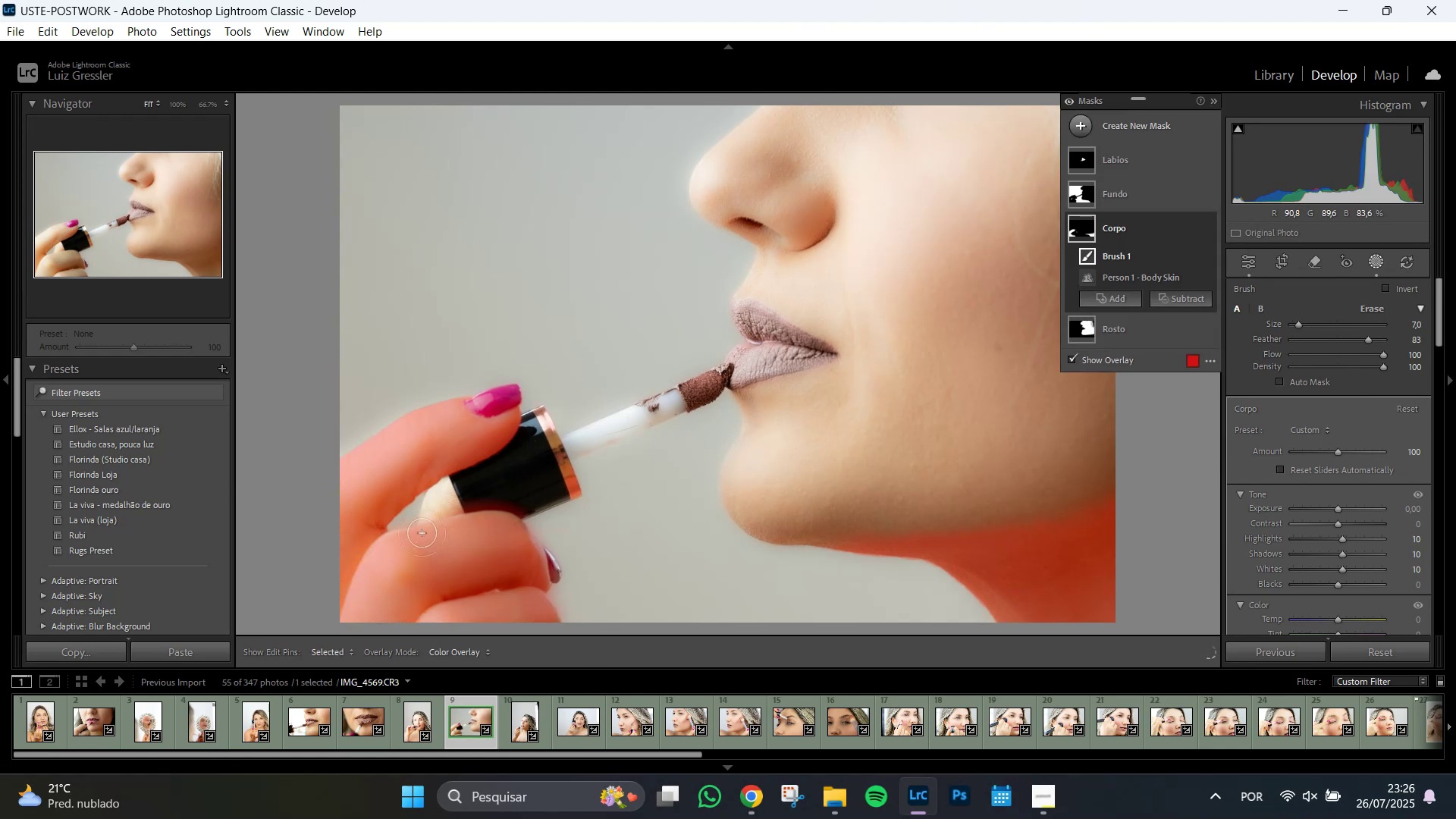 
wait(13.38)
 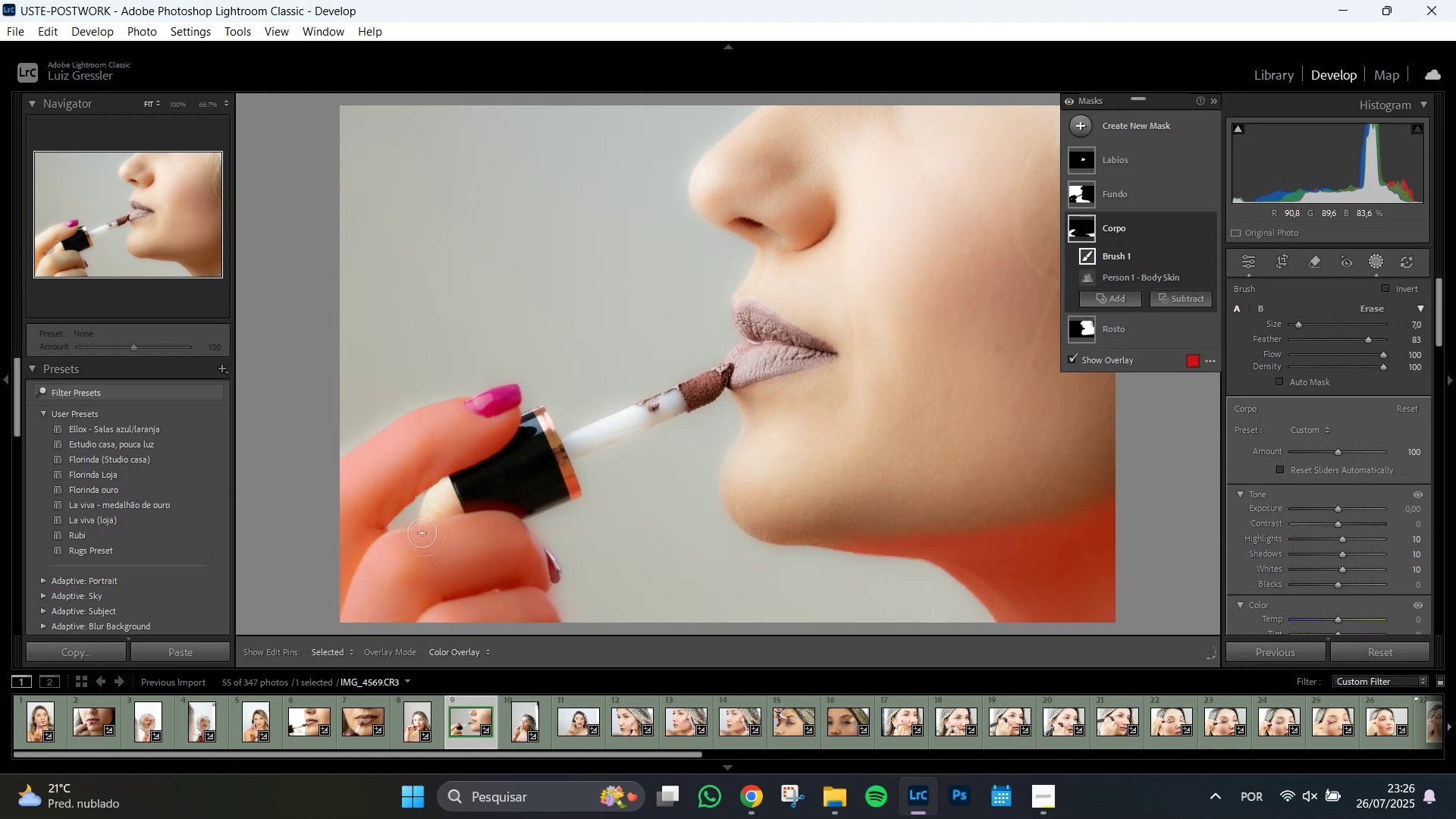 
hold_key(key=AltLeft, duration=1.51)
 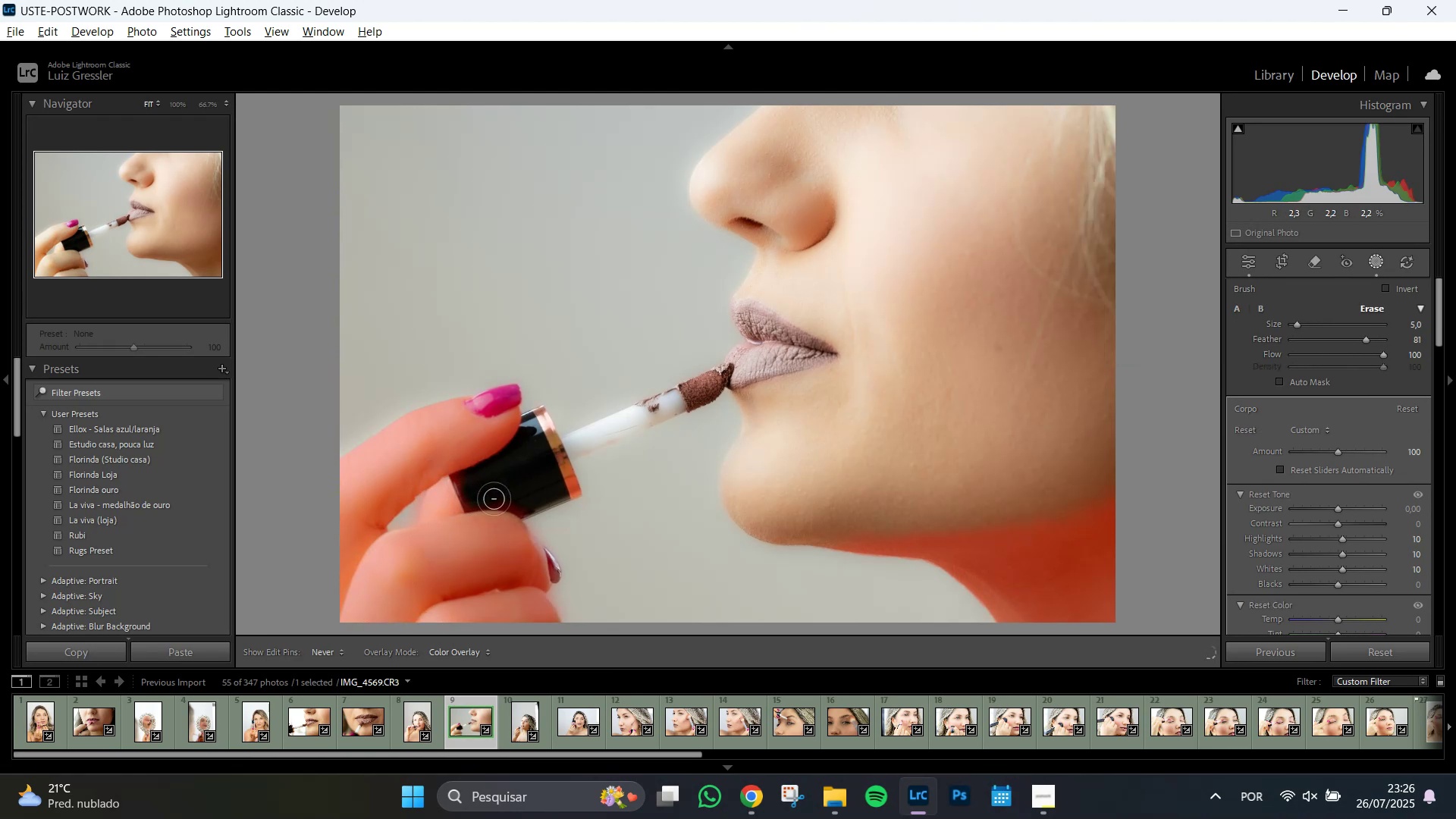 
hold_key(key=AltLeft, duration=1.04)
 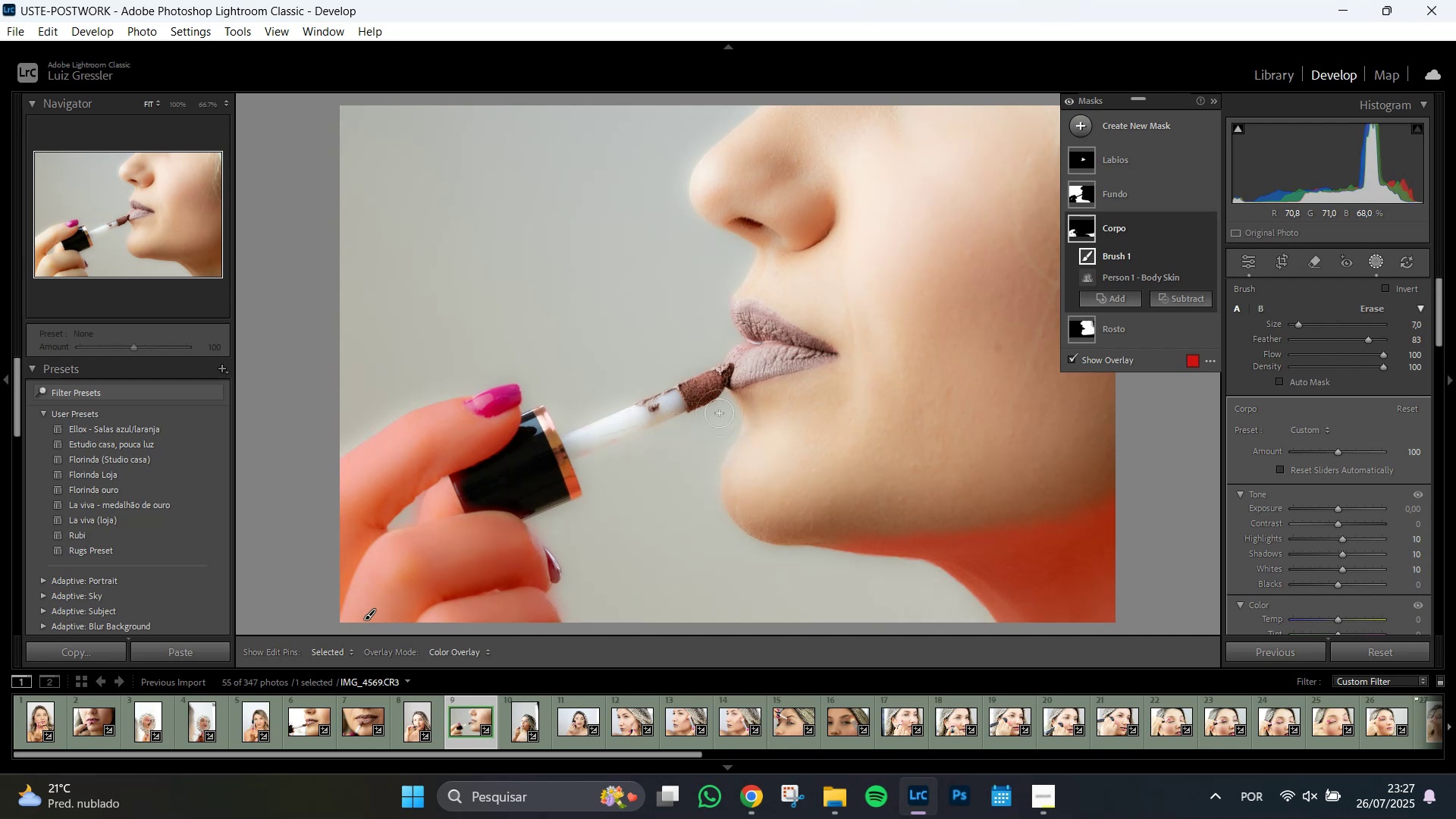 
wait(21.54)
 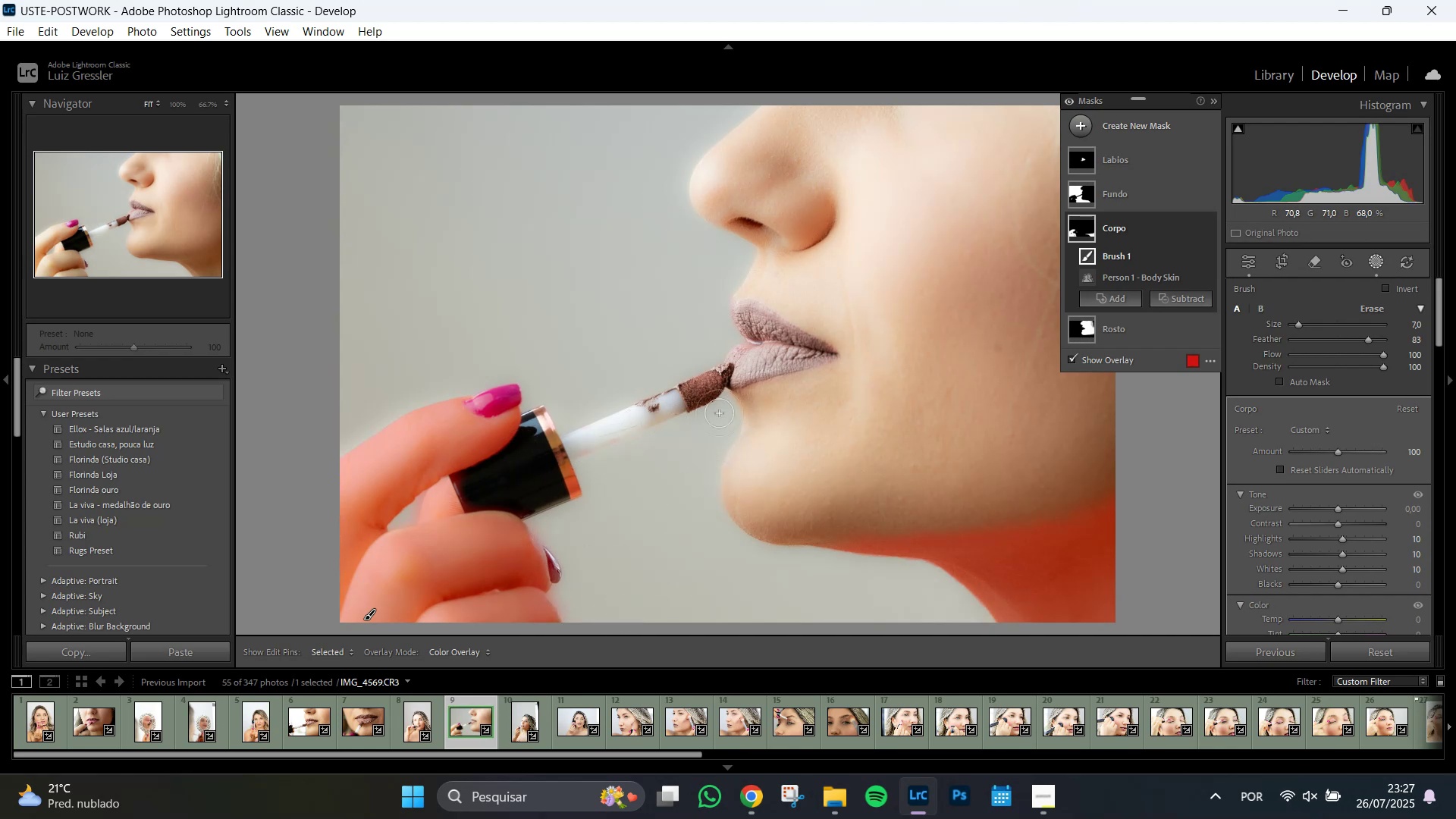 
left_click([1212, 102])
 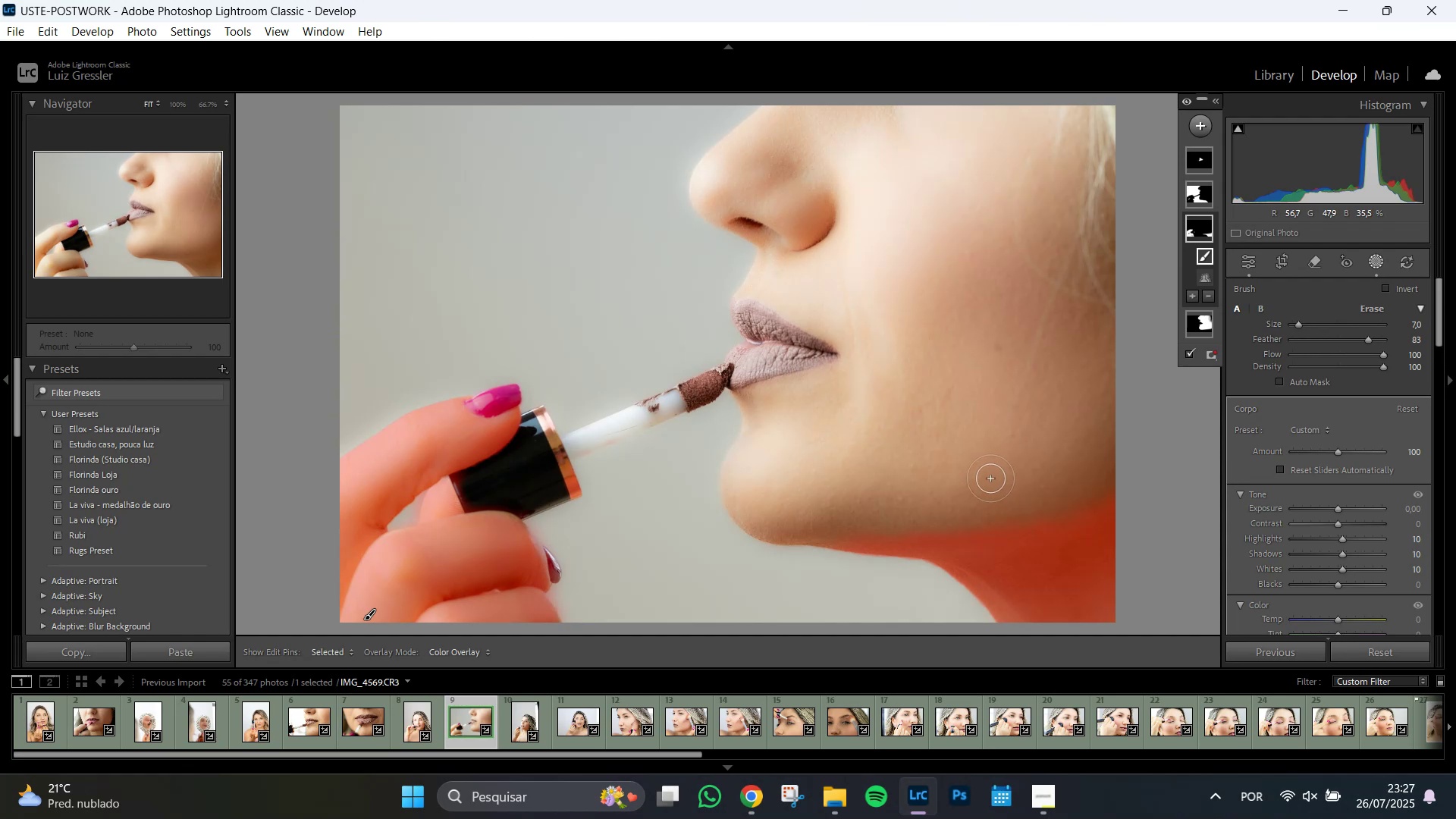 
wait(52.89)
 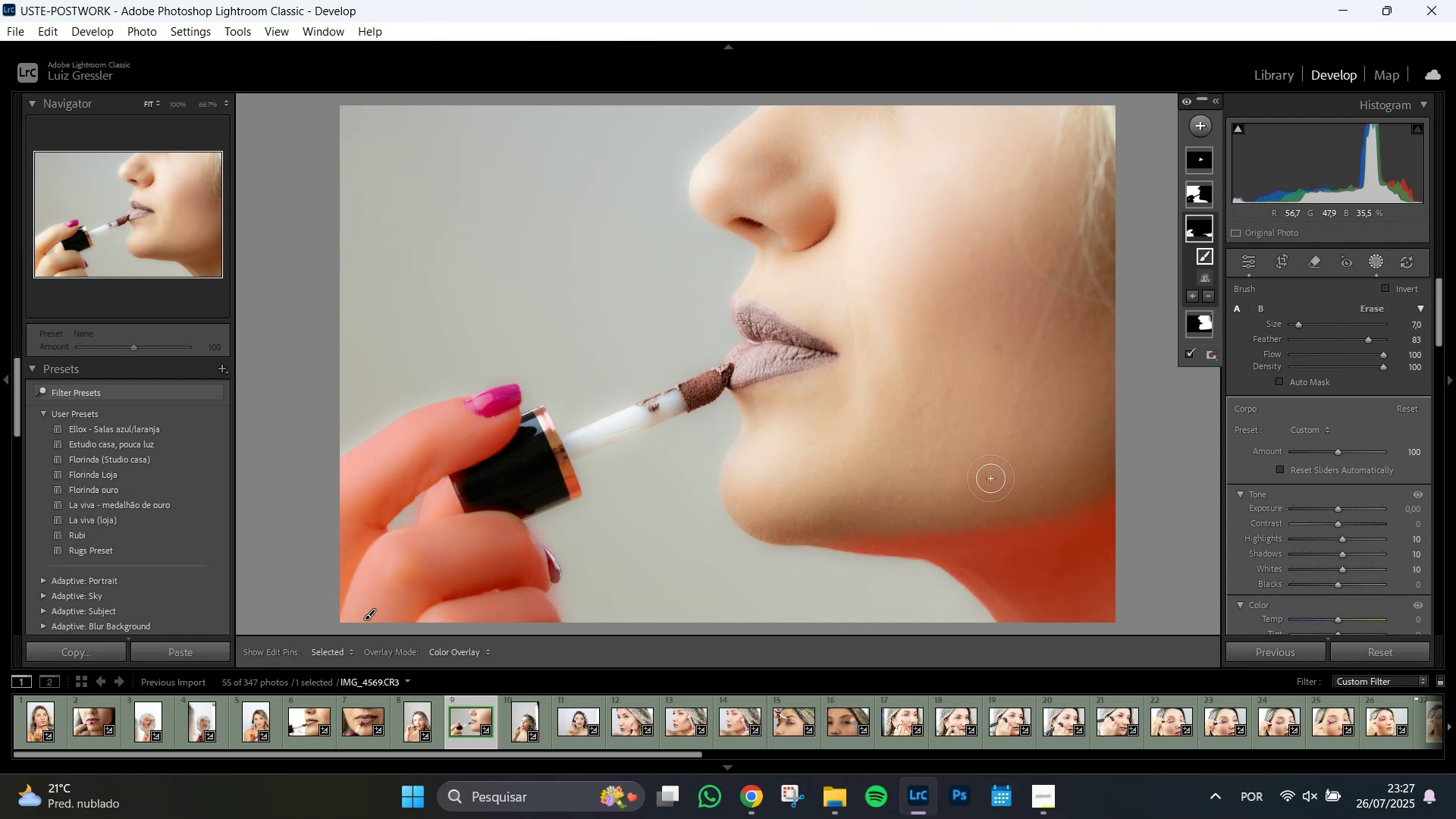 
left_click([663, 708])
 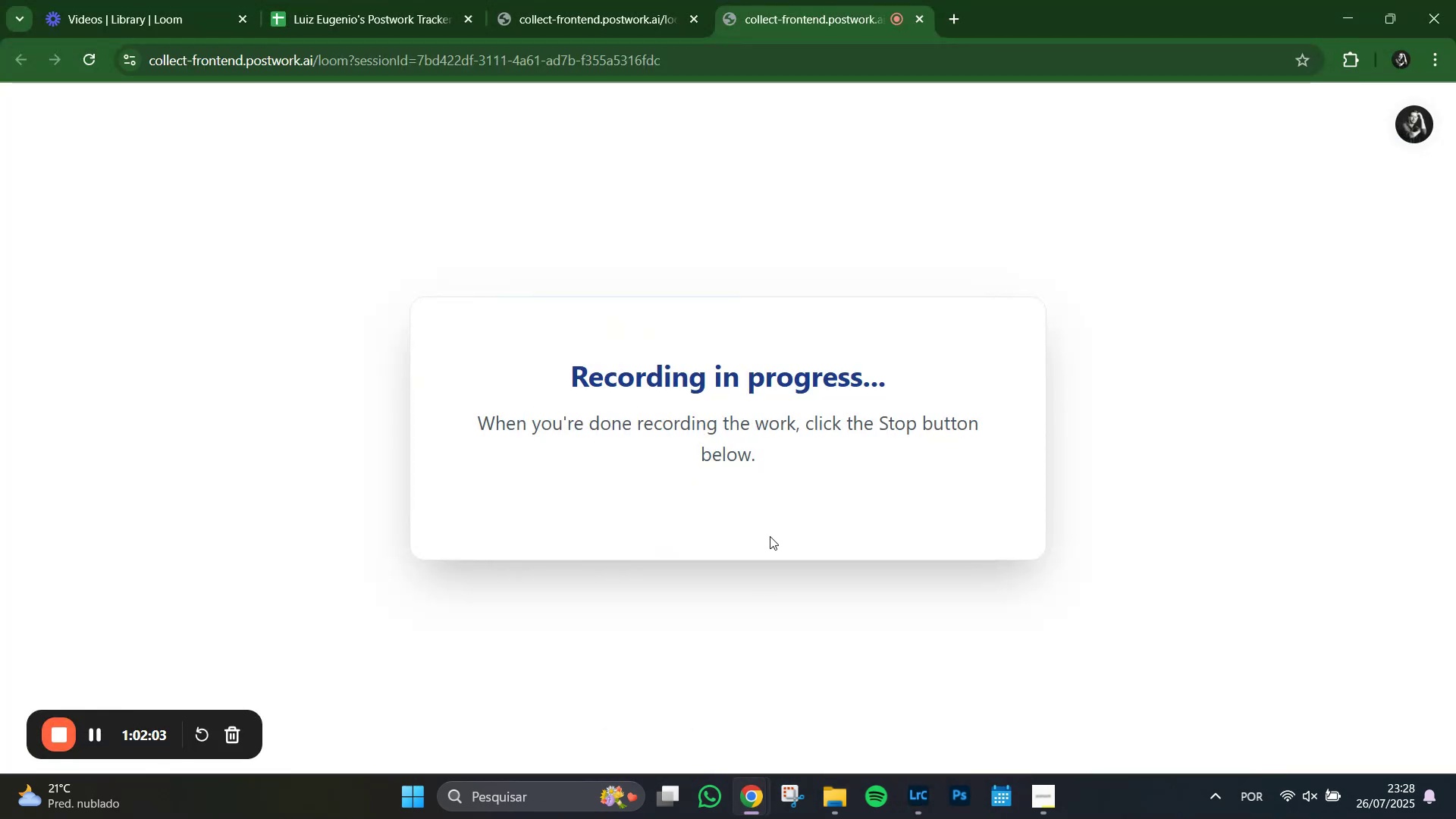 
key(Alt+AltLeft)
 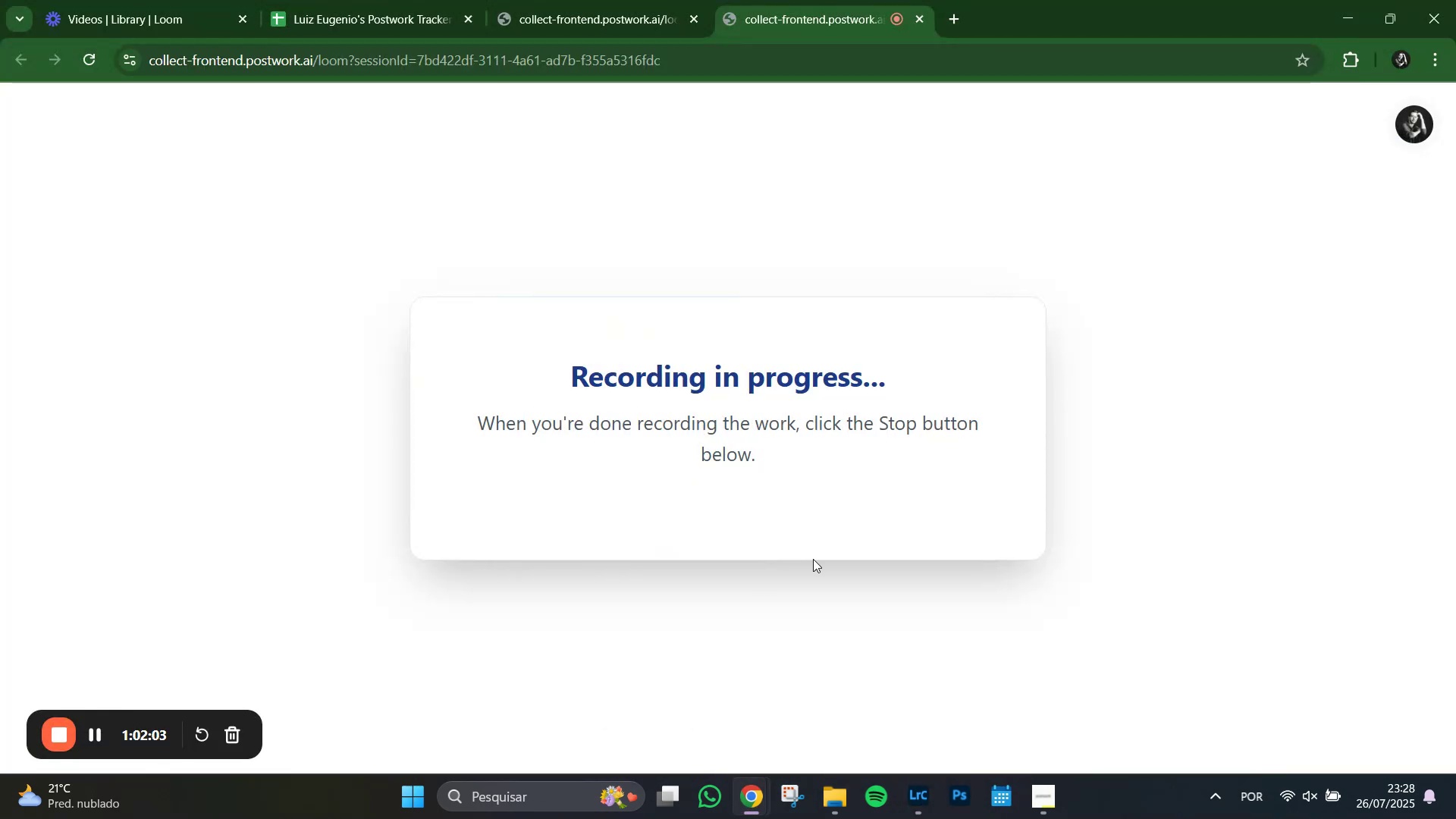 
key(Alt+Tab)
 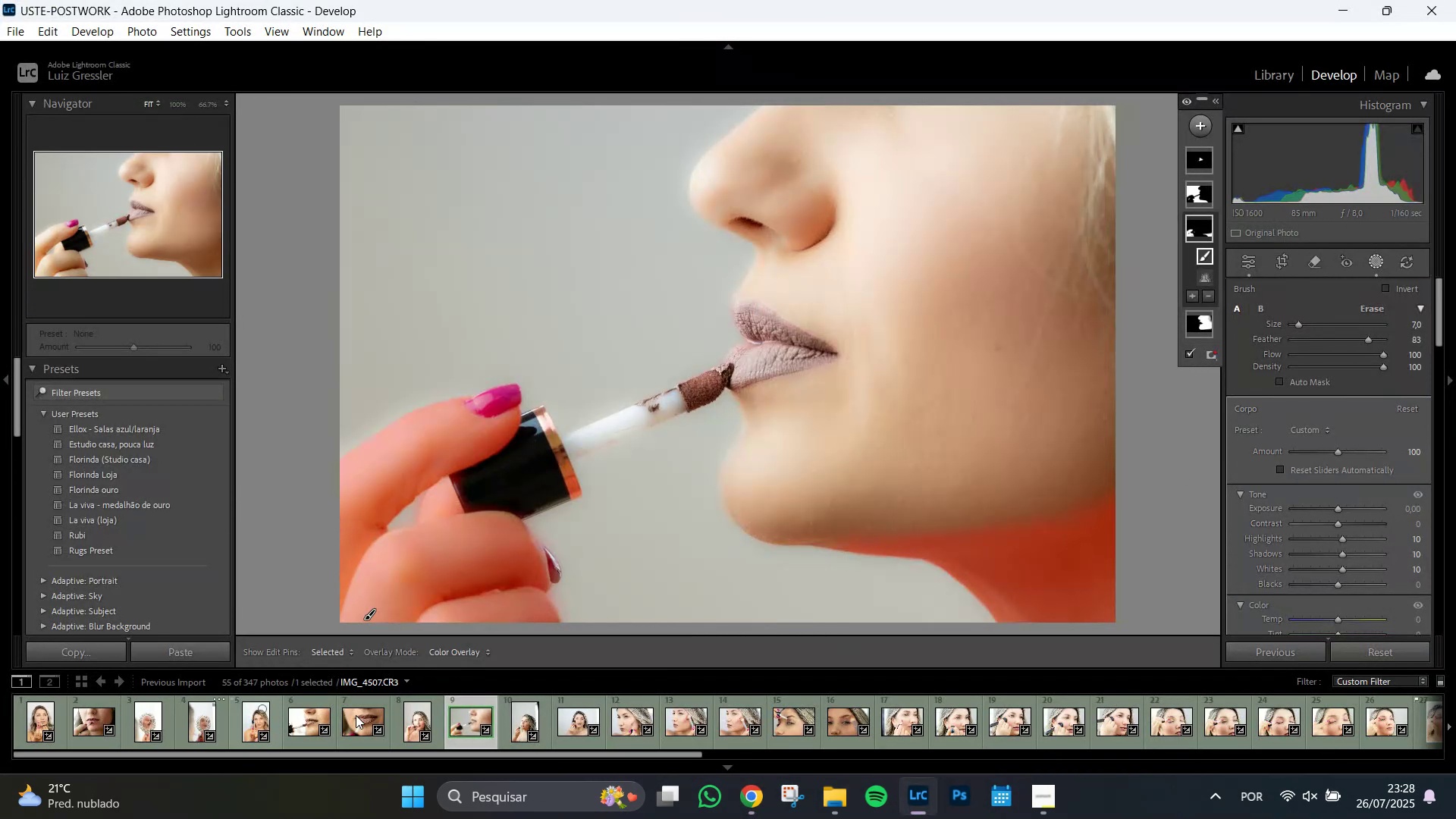 
left_click([522, 727])
 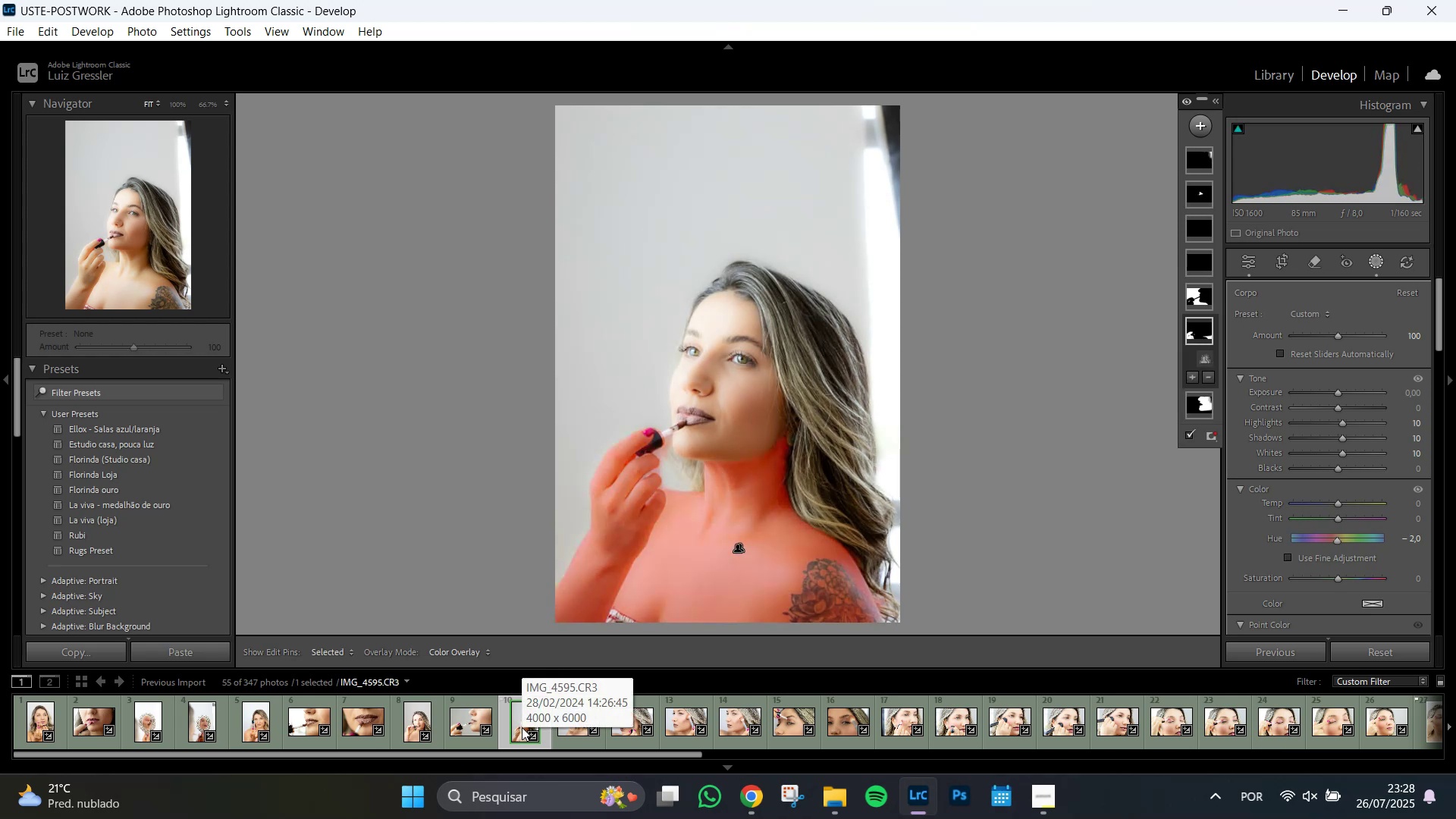 
wait(10.92)
 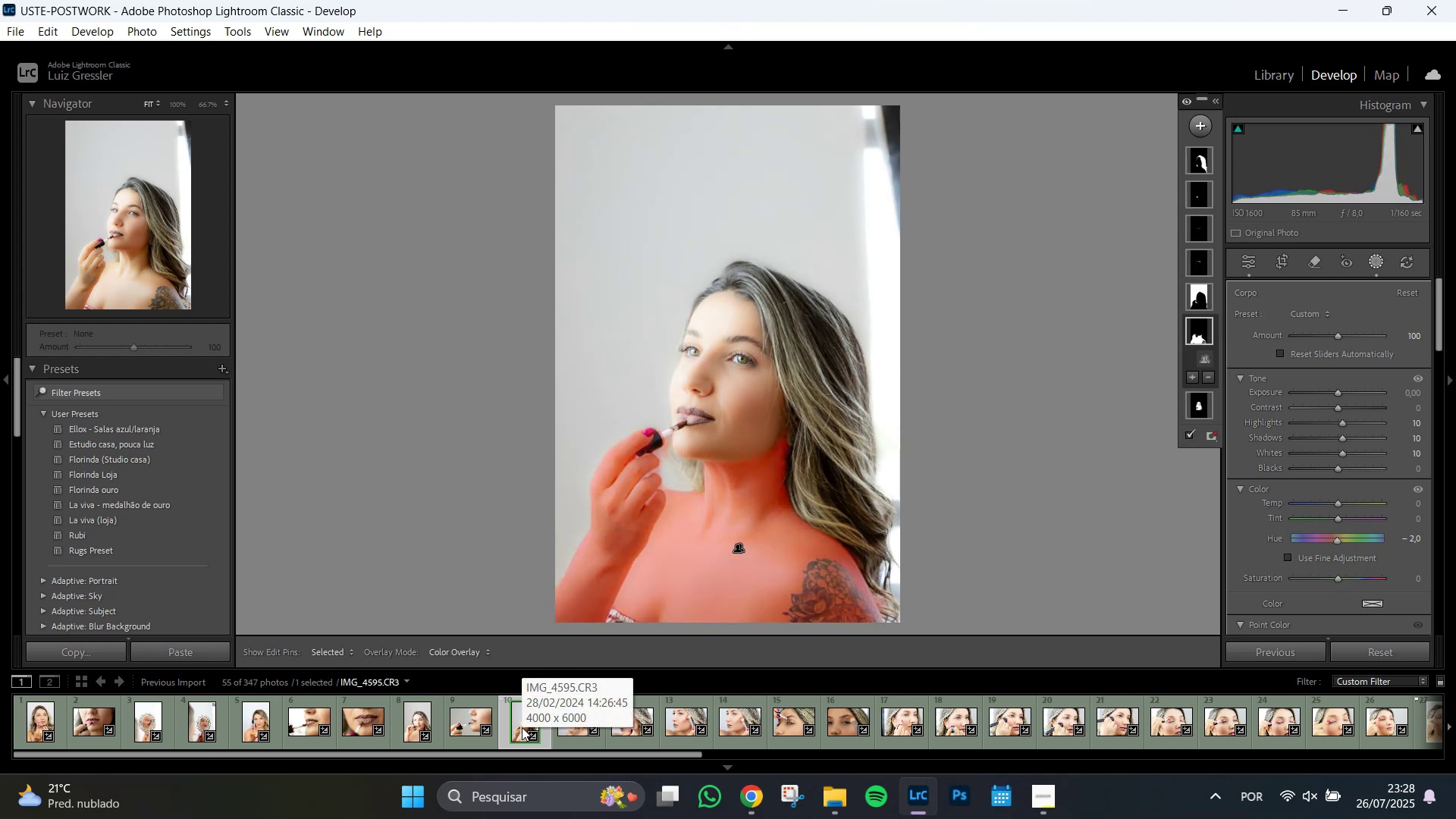 
key(Control+Shift+Escape)
 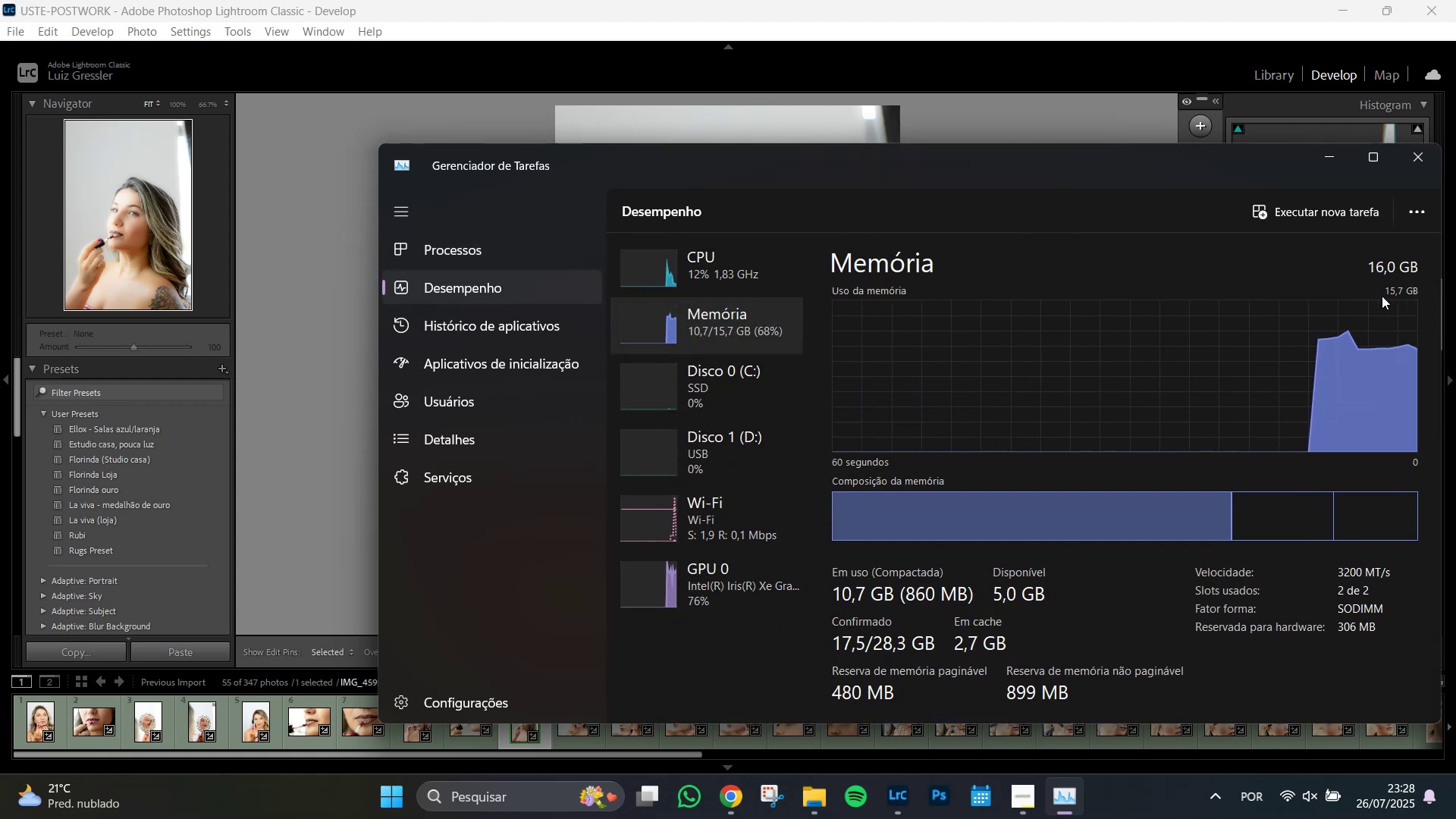 
wait(16.53)
 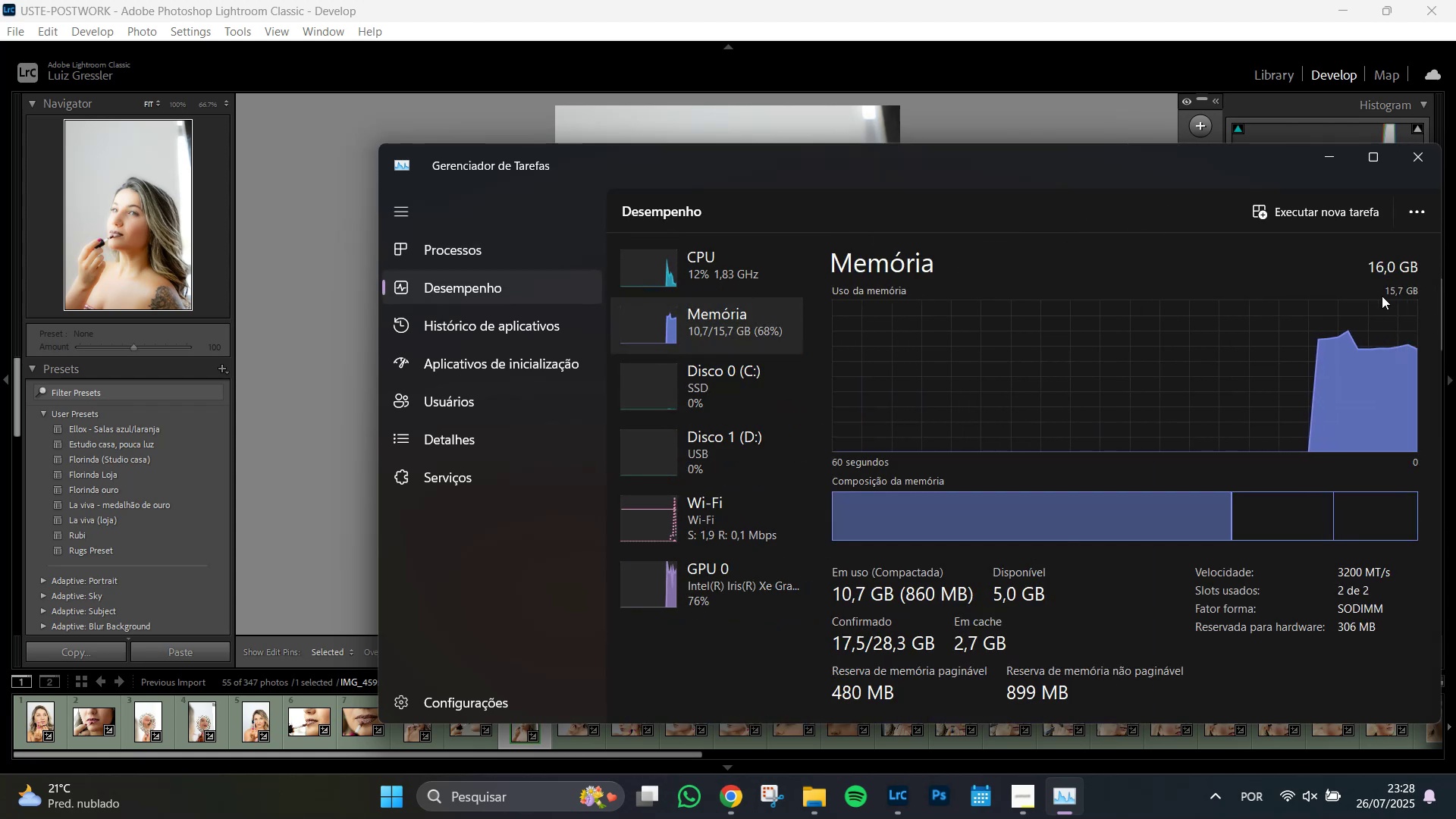 
left_click([1053, 14])
 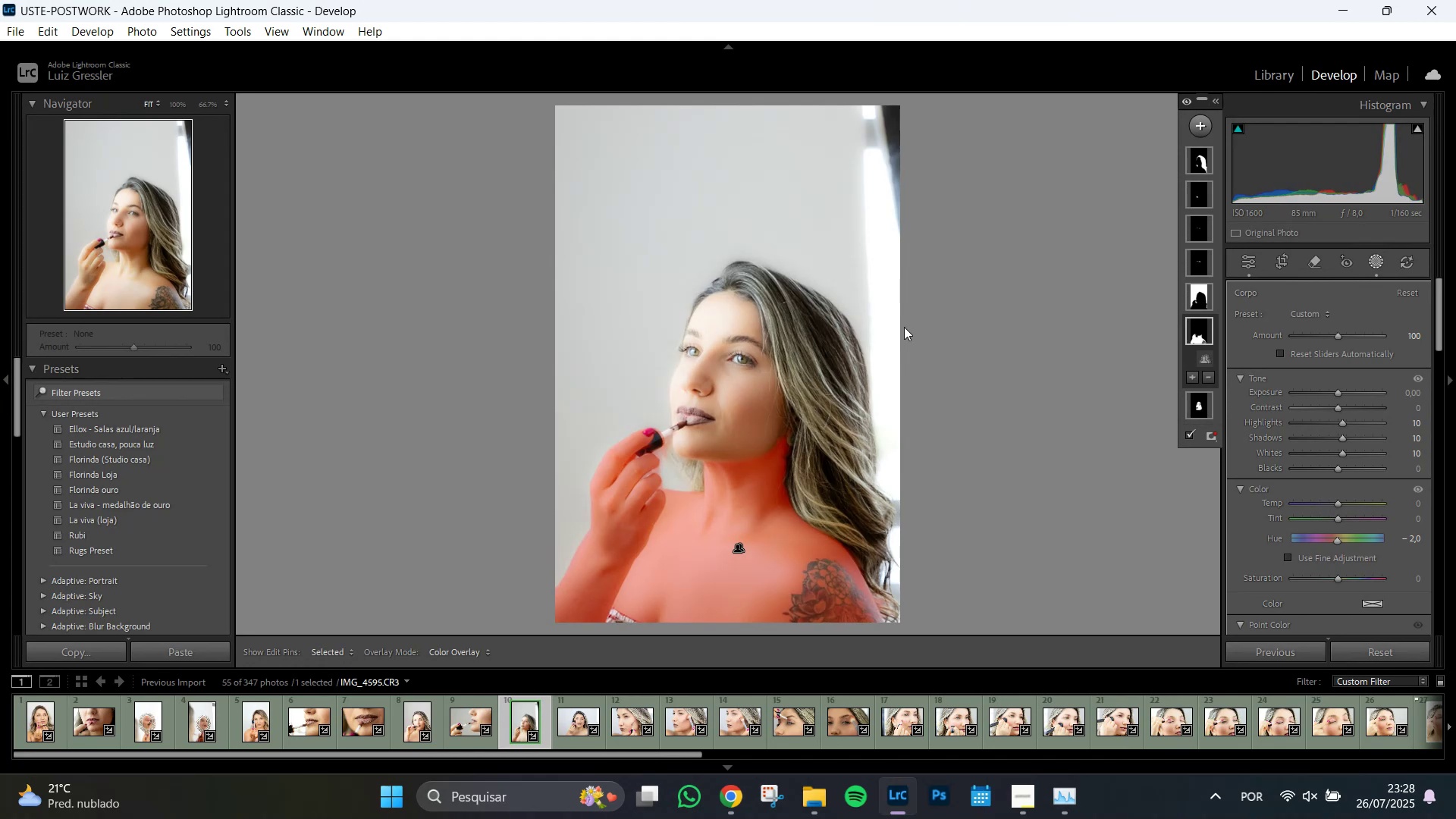 
wait(10.94)
 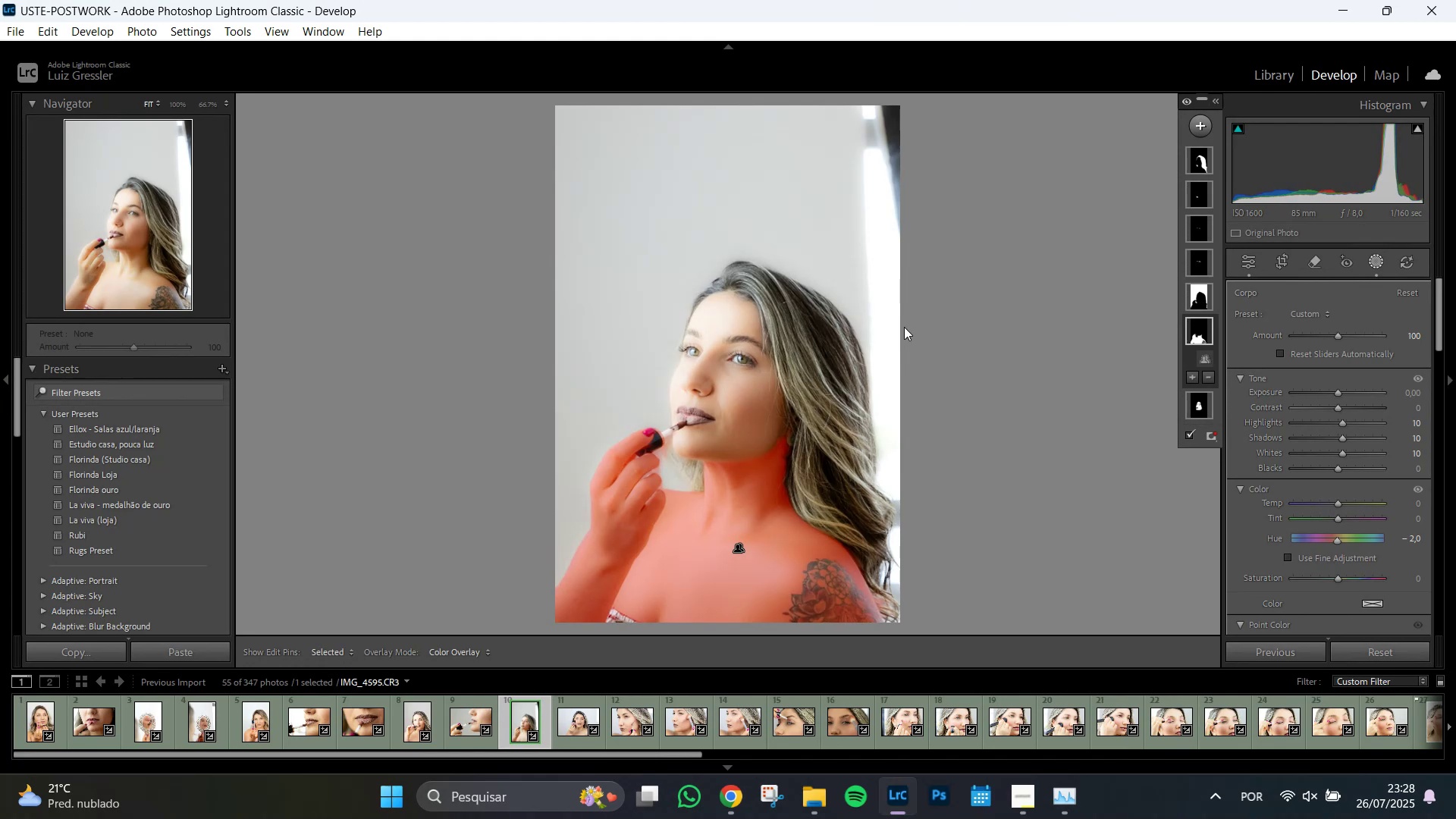 
key(Alt+Tab)
 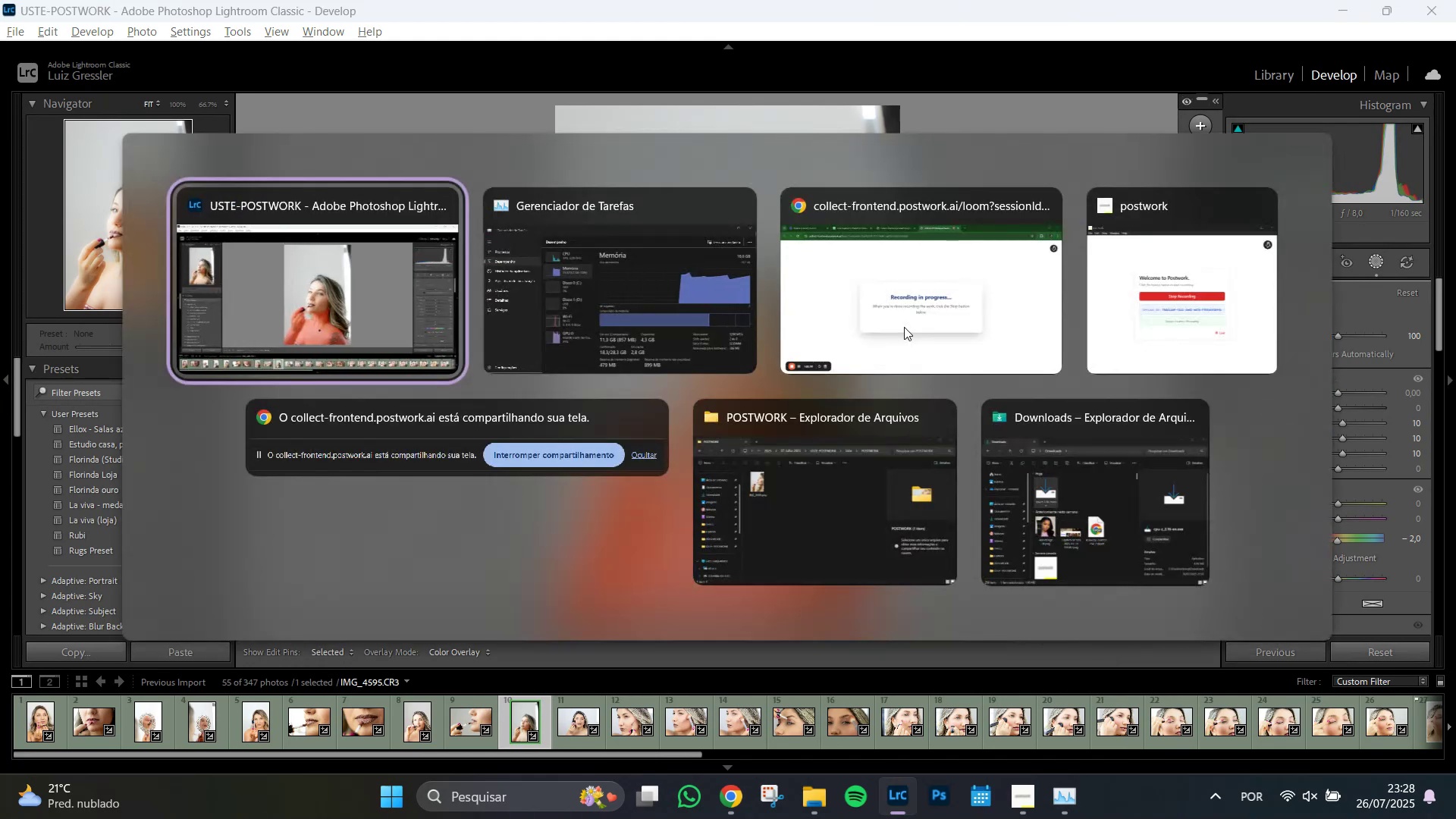 
key(Alt+Tab)
 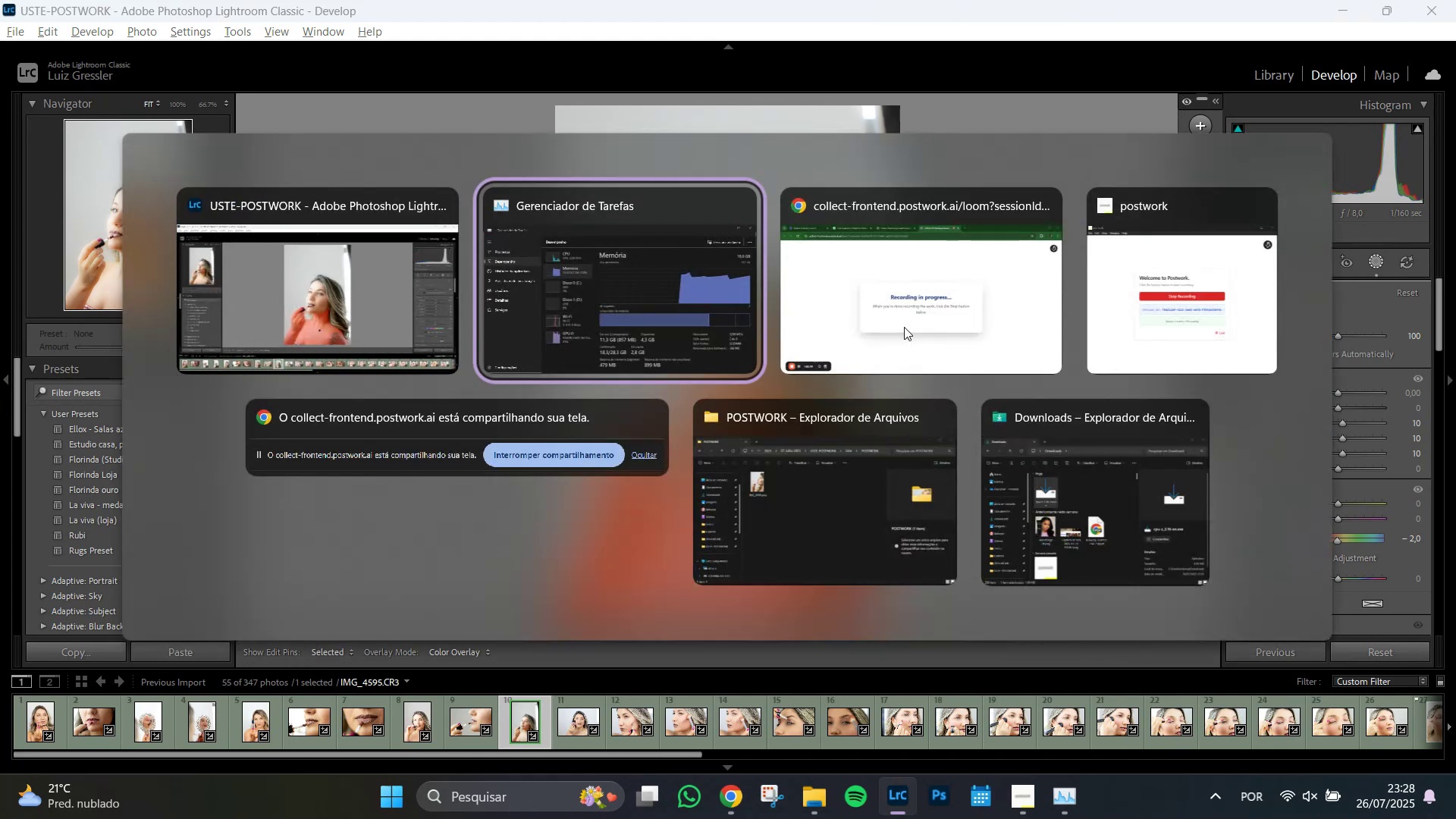 
key(Alt+Tab)
 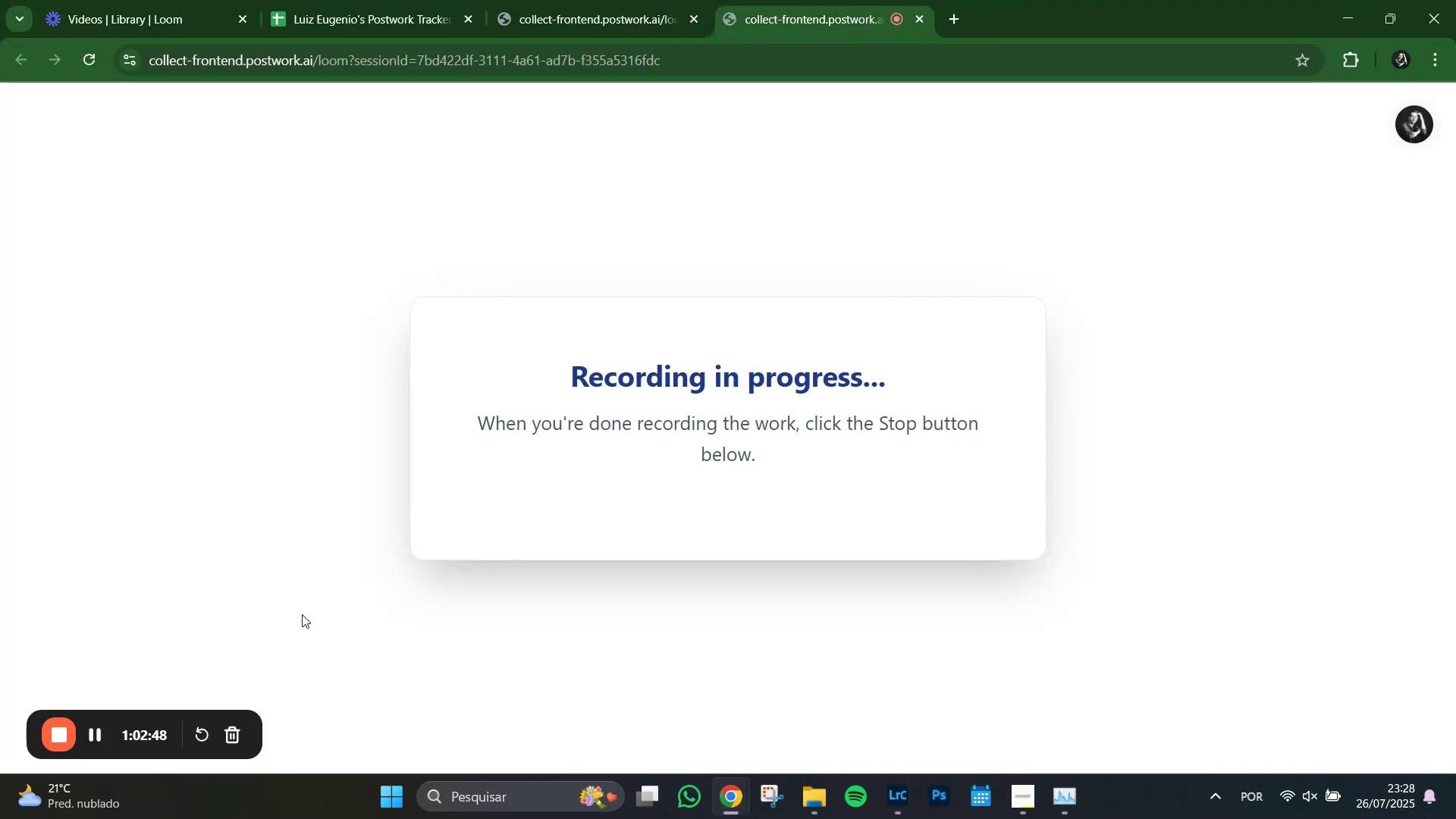 
key(Alt+AltLeft)
 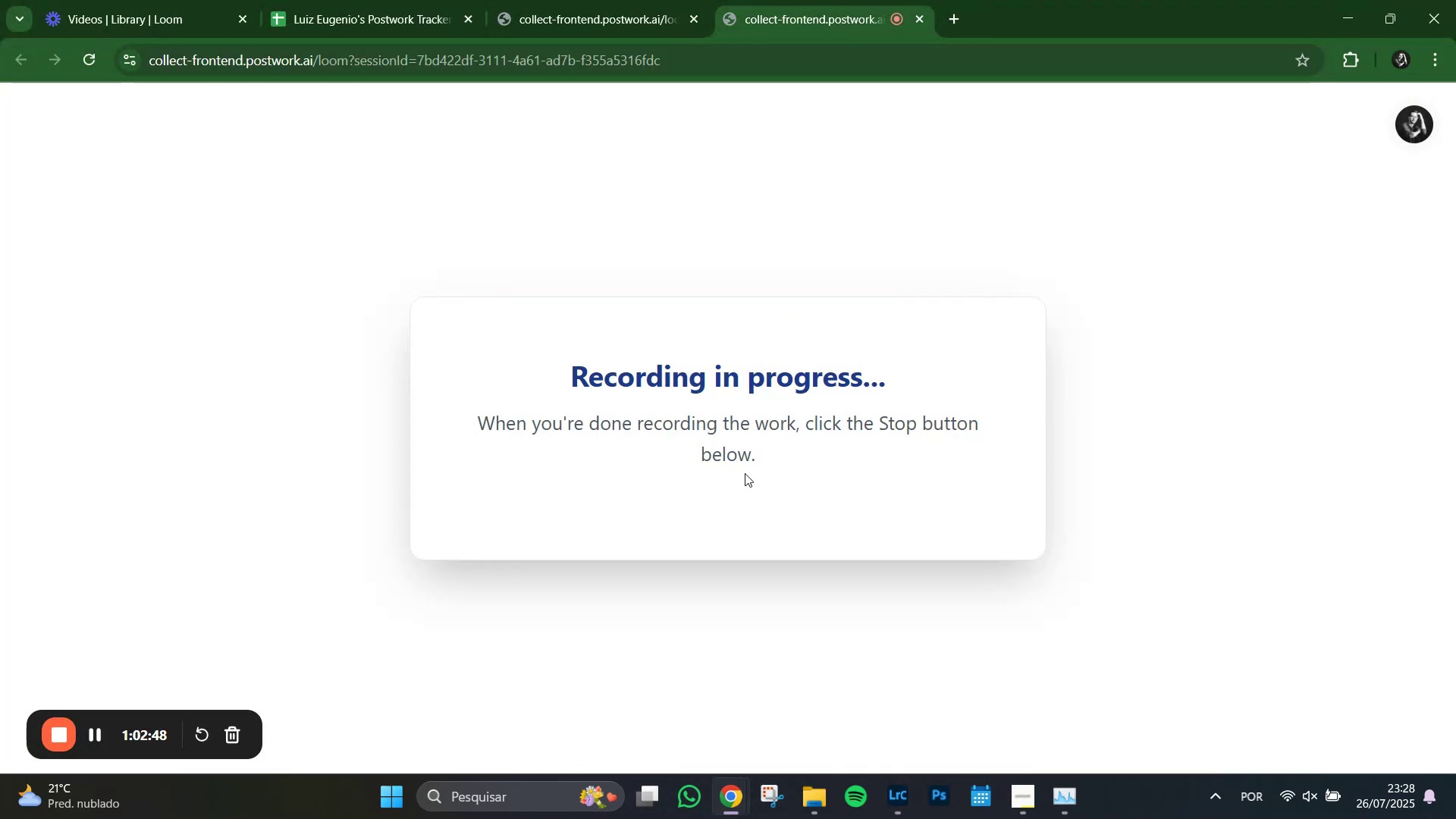 
key(Alt+Tab)
 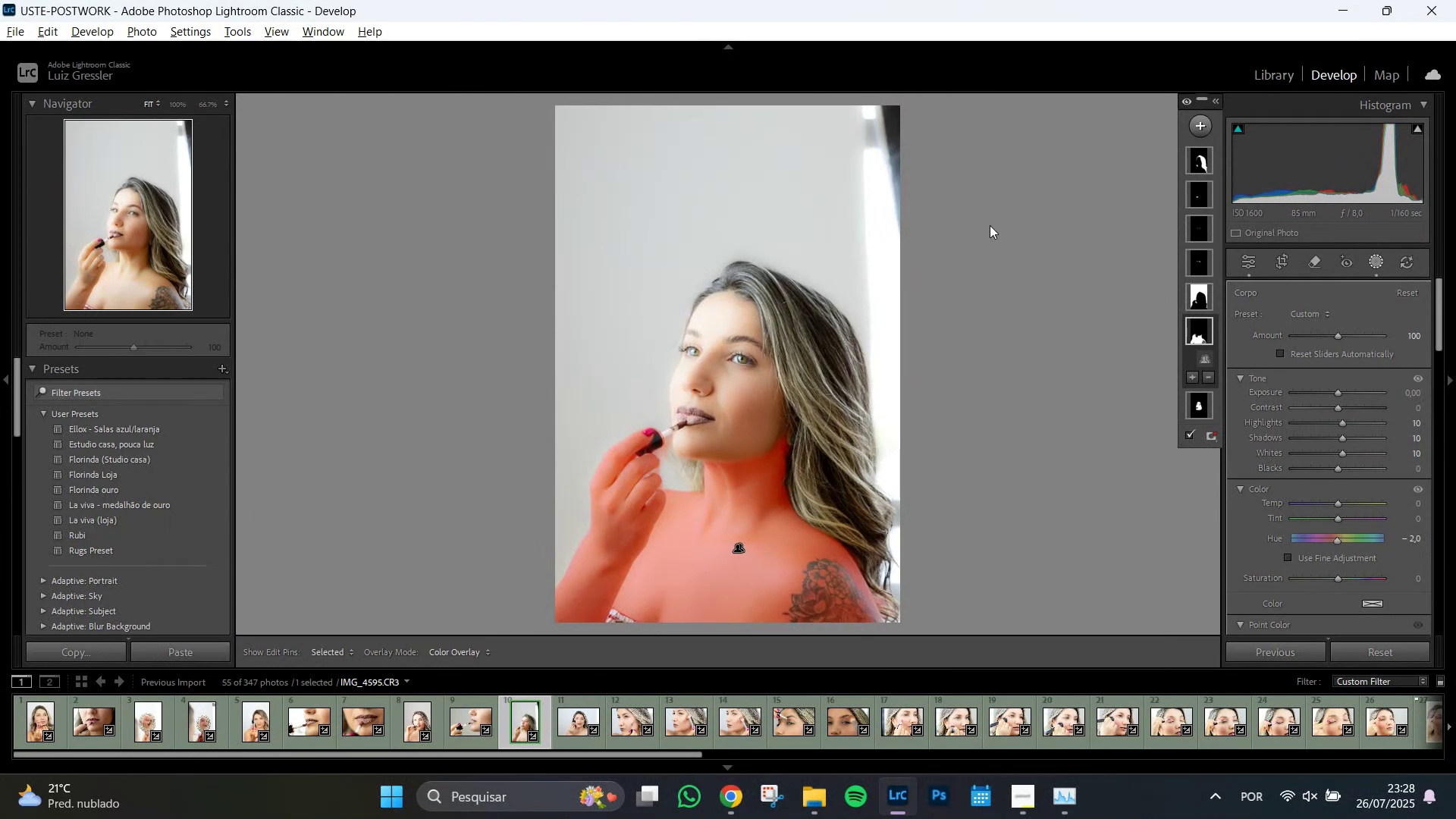 
wait(7.13)
 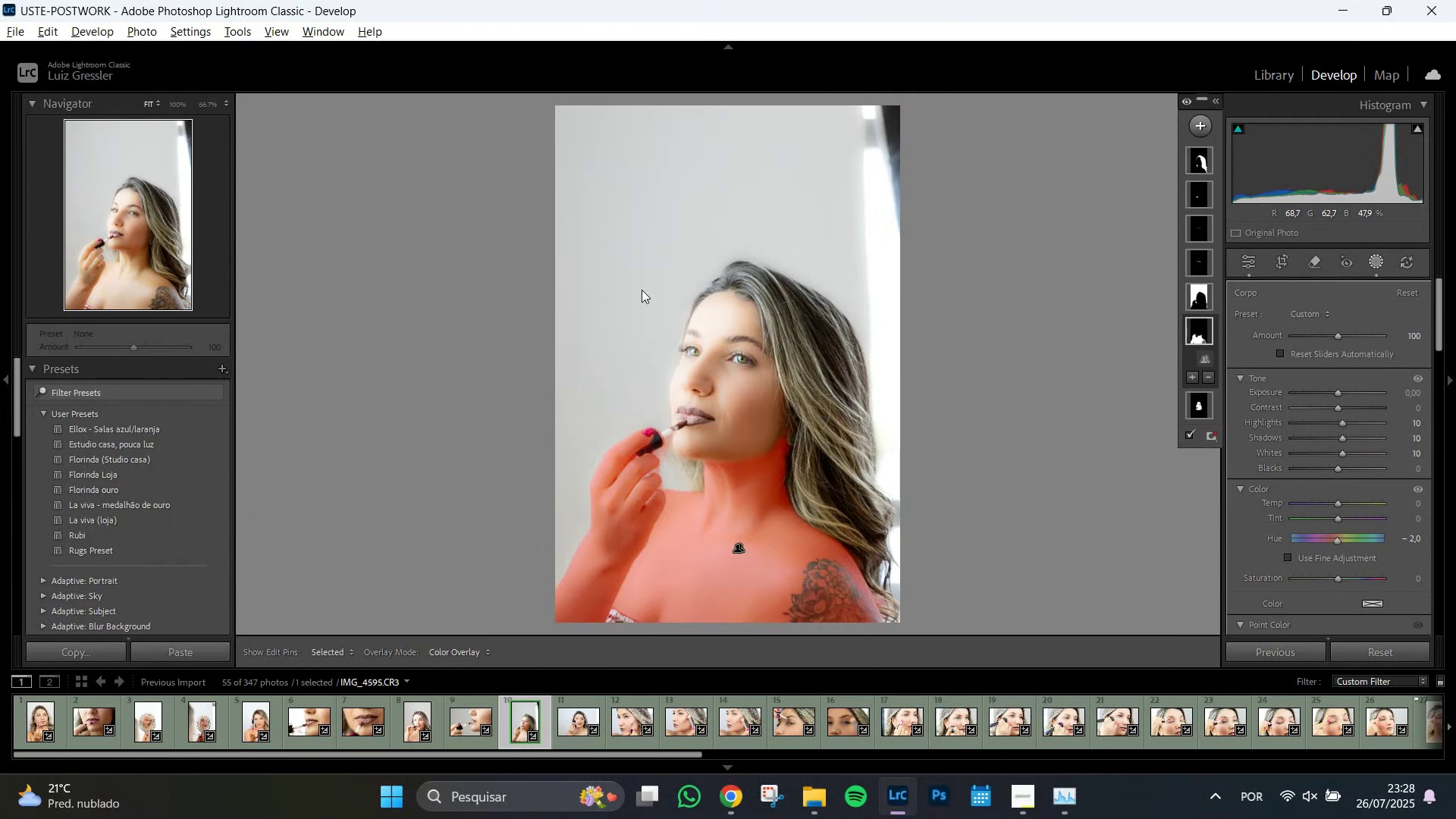 
left_click([1199, 294])
 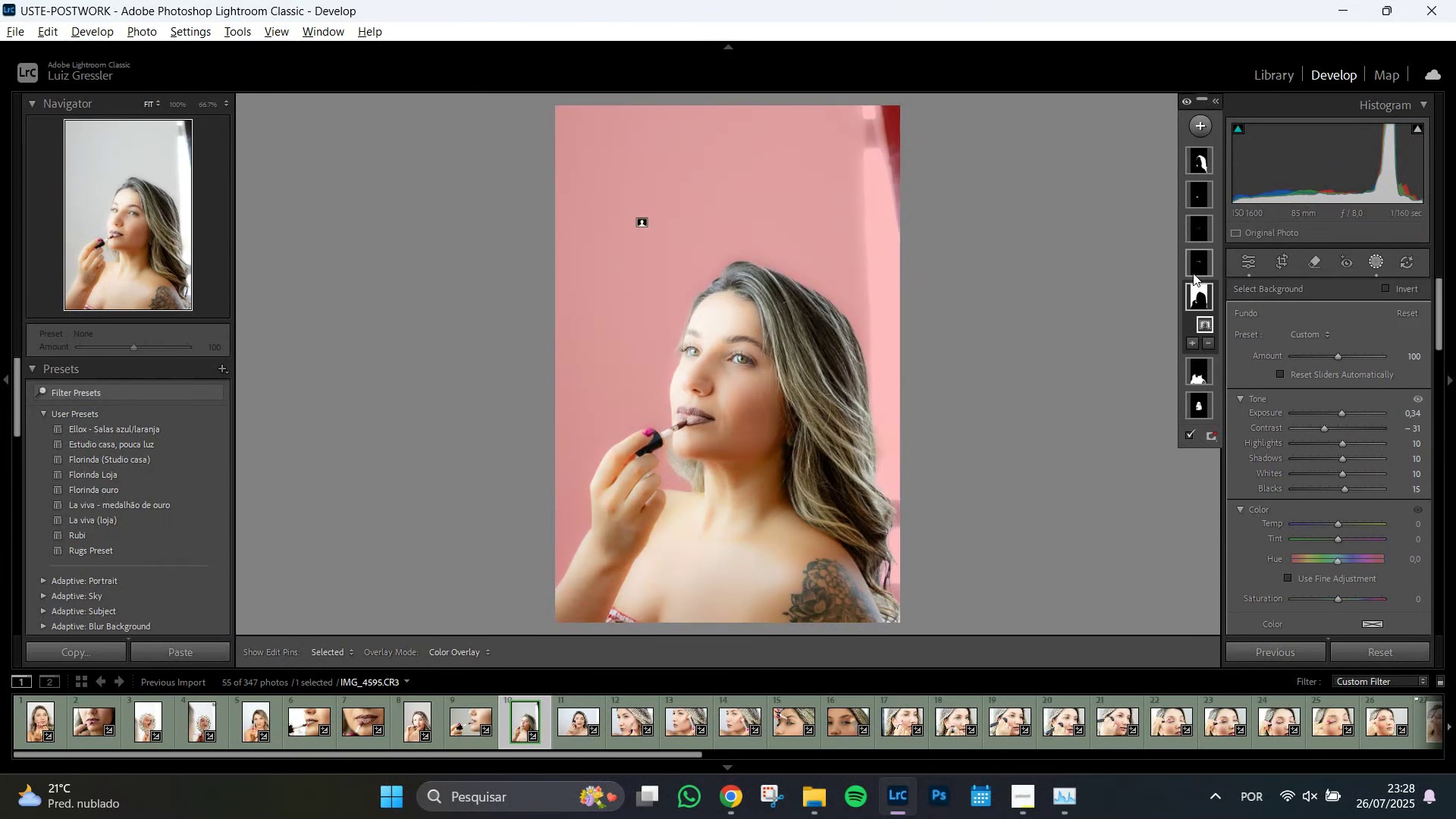 
left_click([1197, 265])
 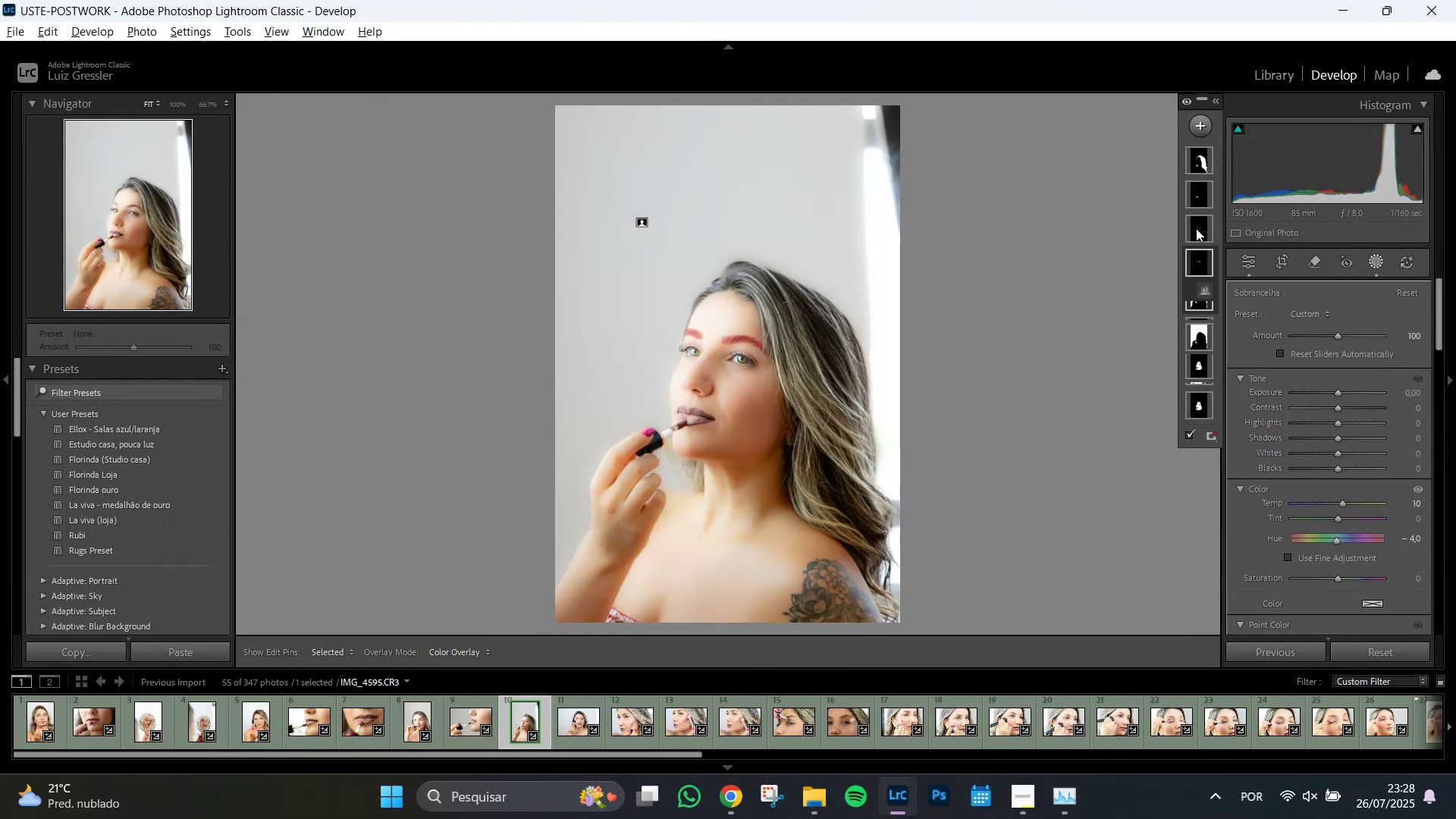 
double_click([1196, 228])
 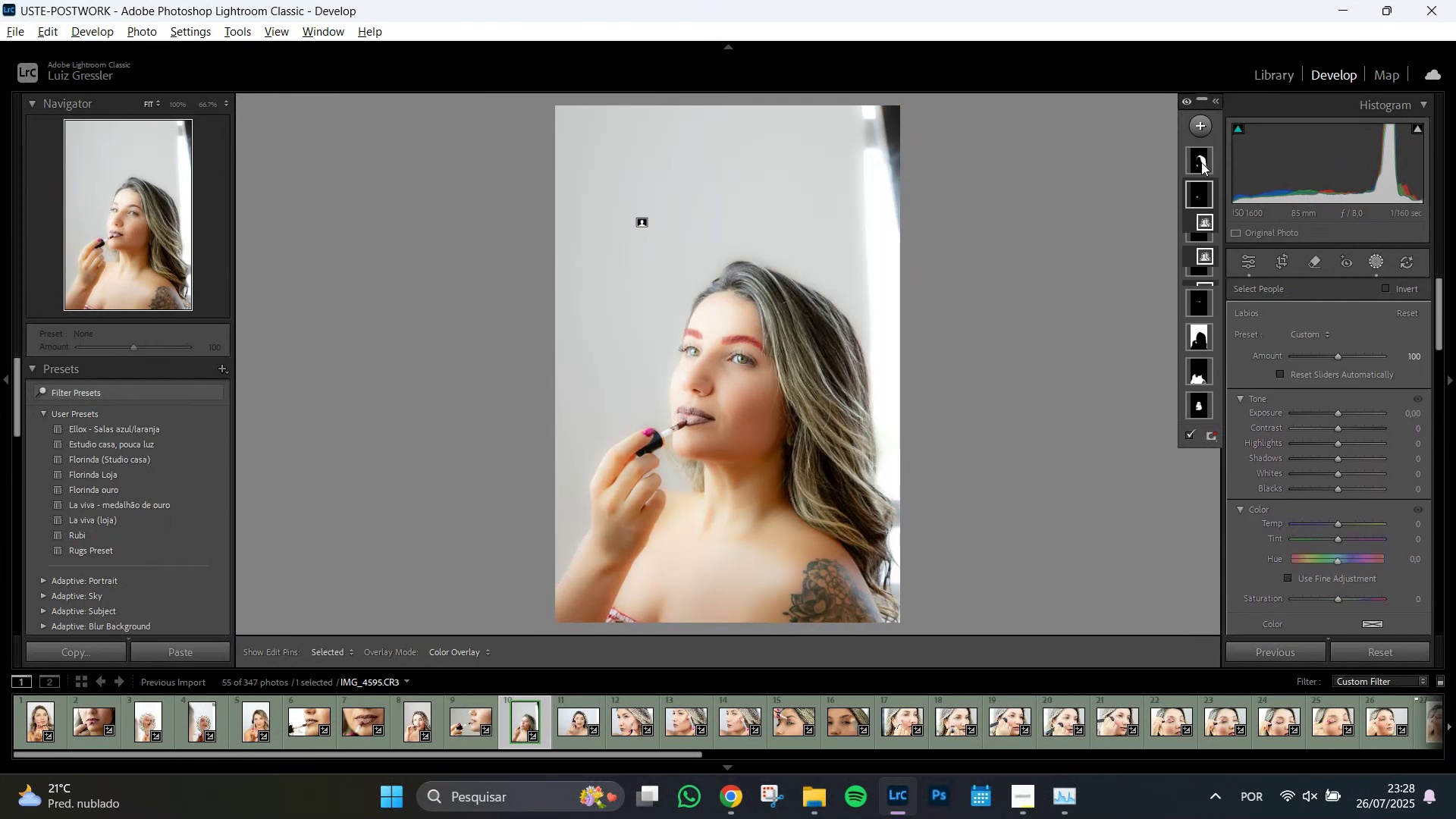 
left_click([1201, 162])
 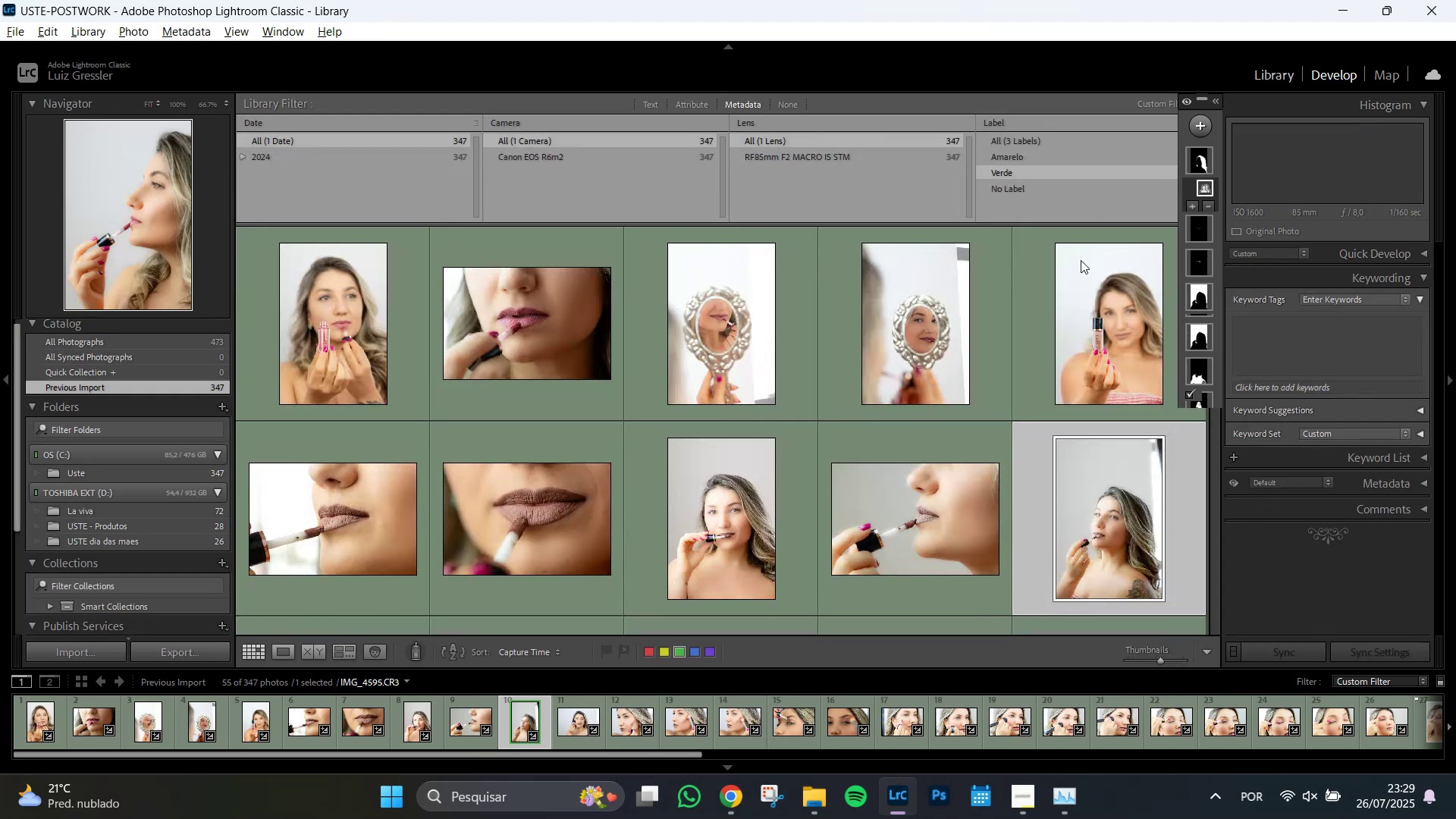 
wait(7.38)
 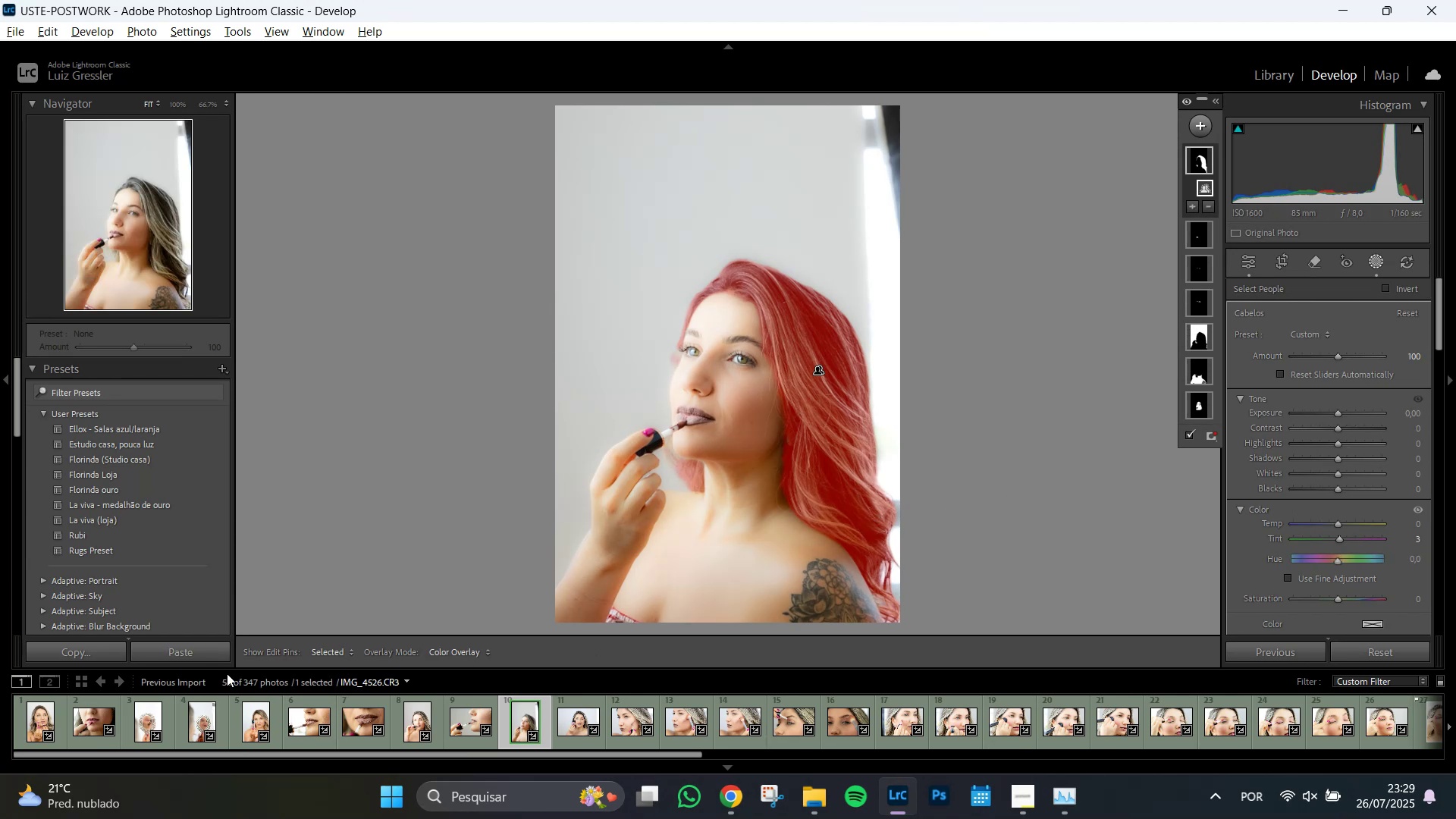 
left_click([1019, 158])
 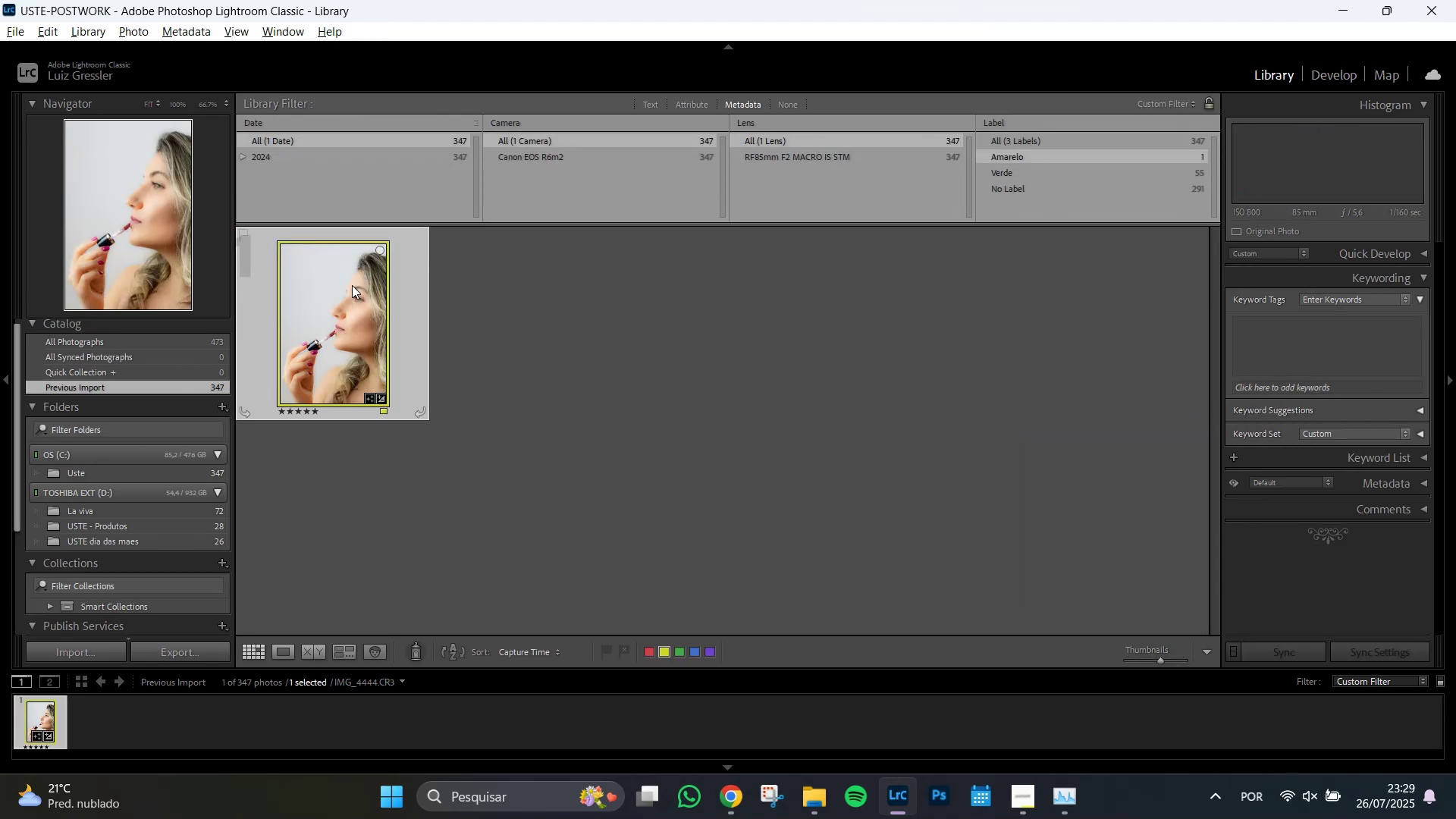 
left_click([335, 337])
 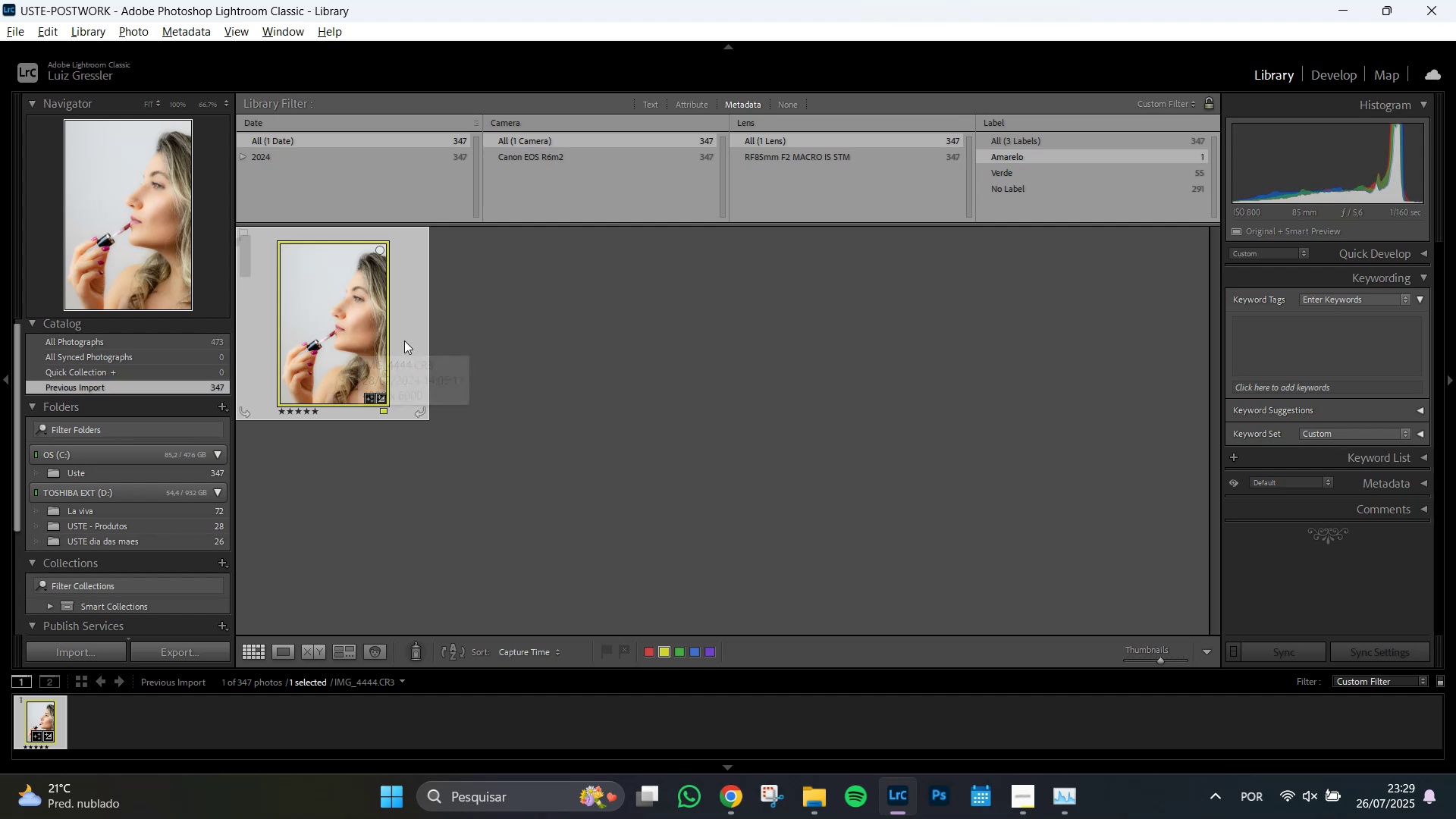 
left_click([404, 340])
 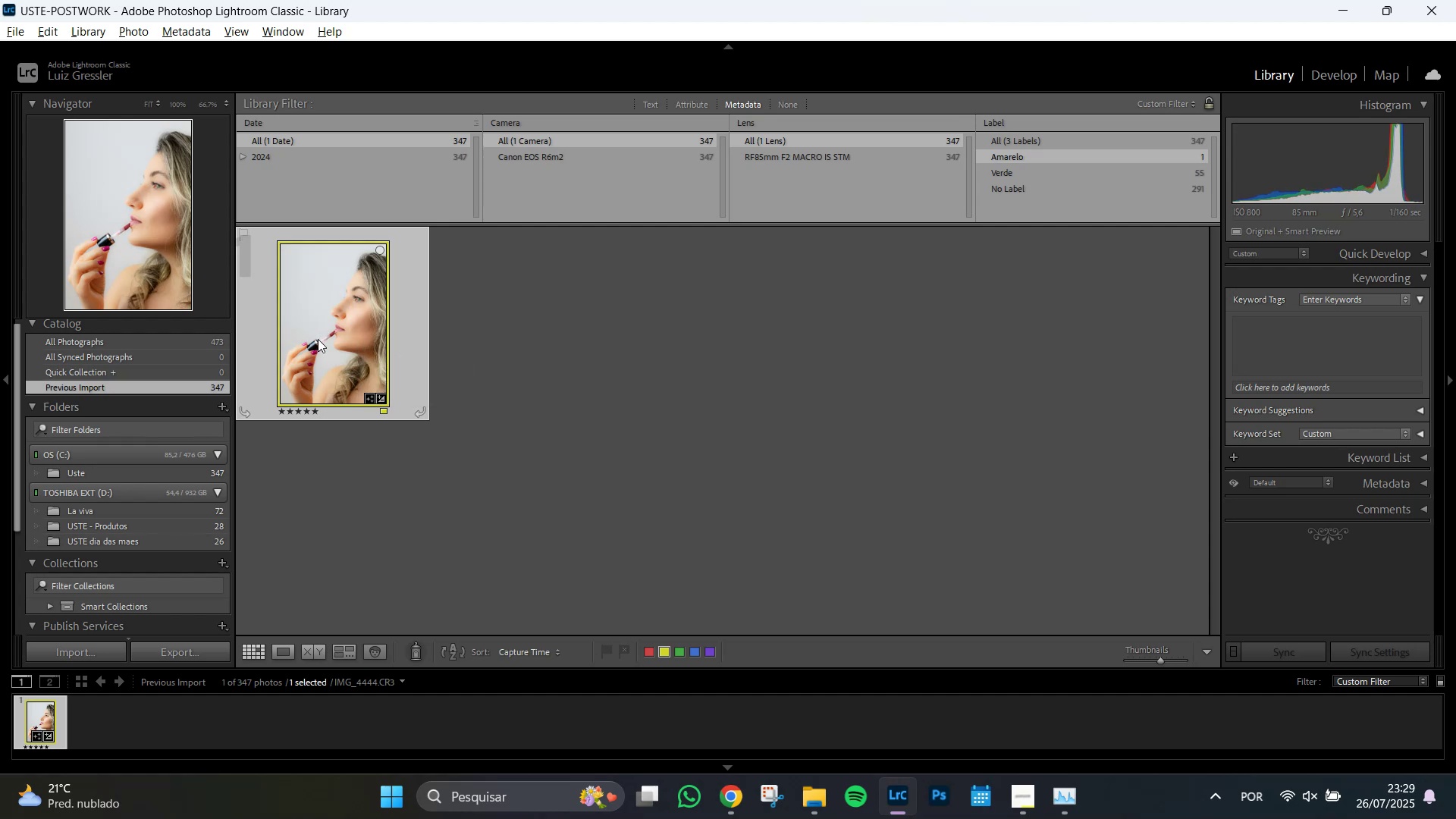 
double_click([318, 339])
 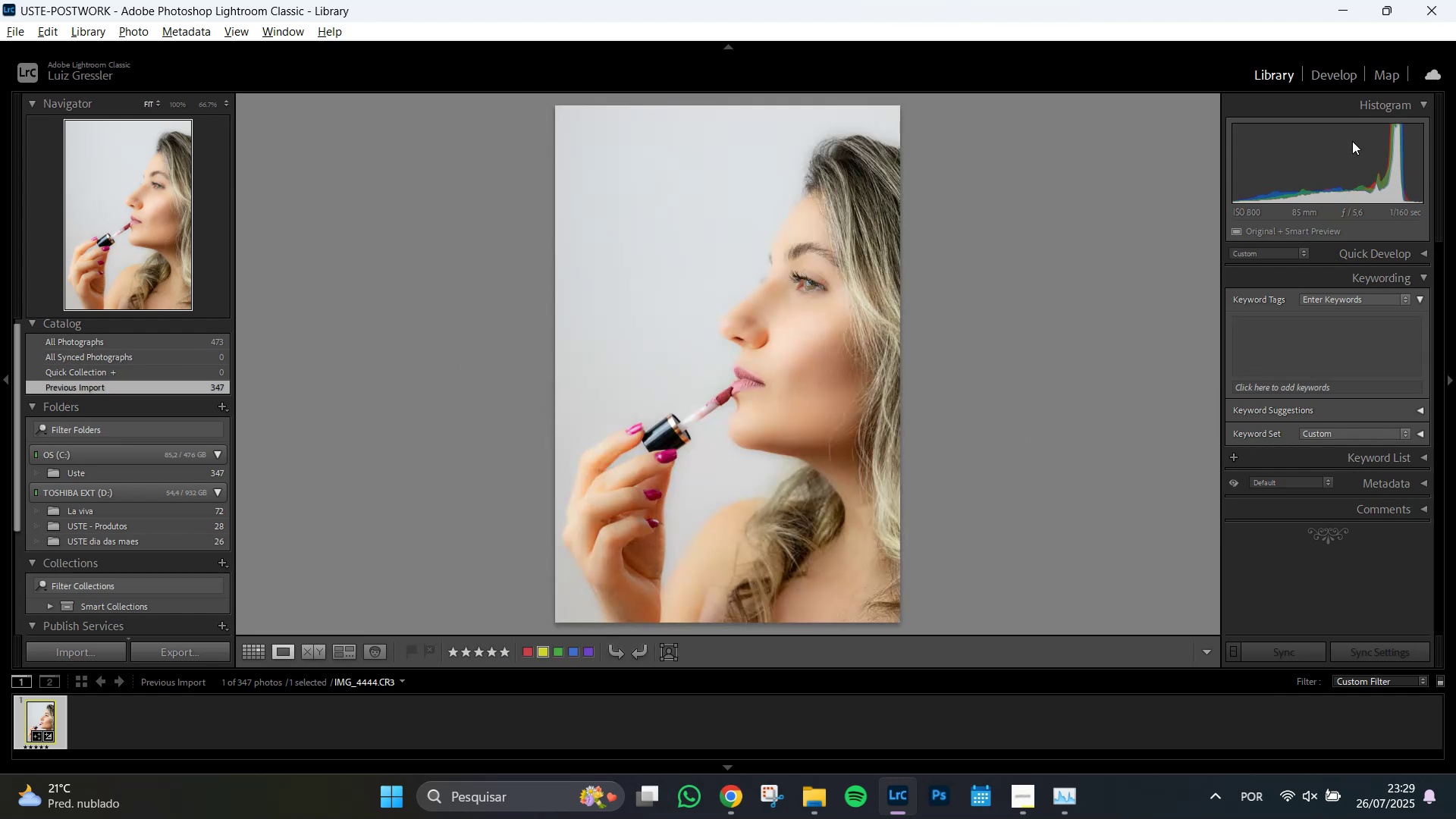 
left_click([1319, 80])
 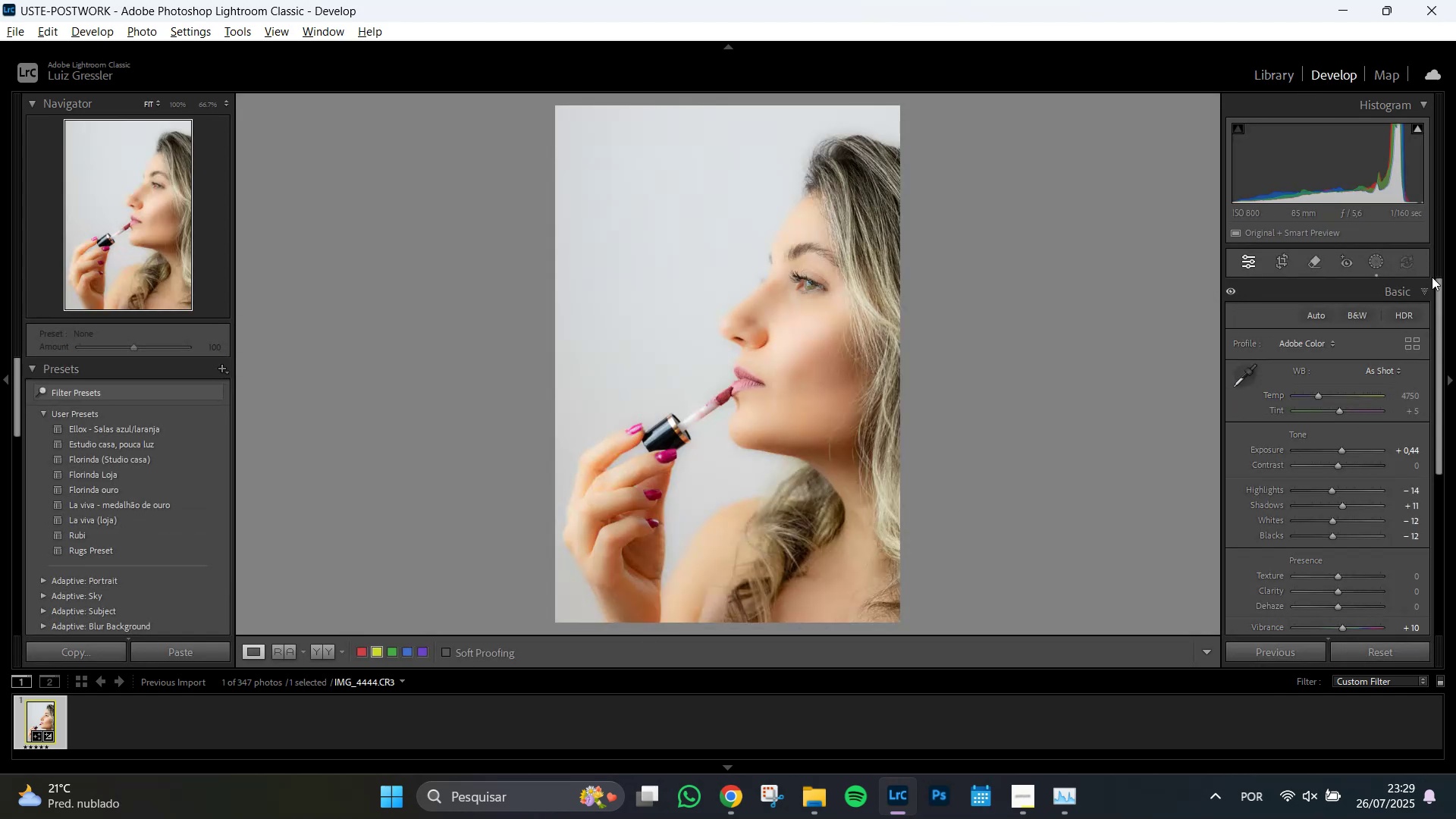 
left_click([1427, 290])
 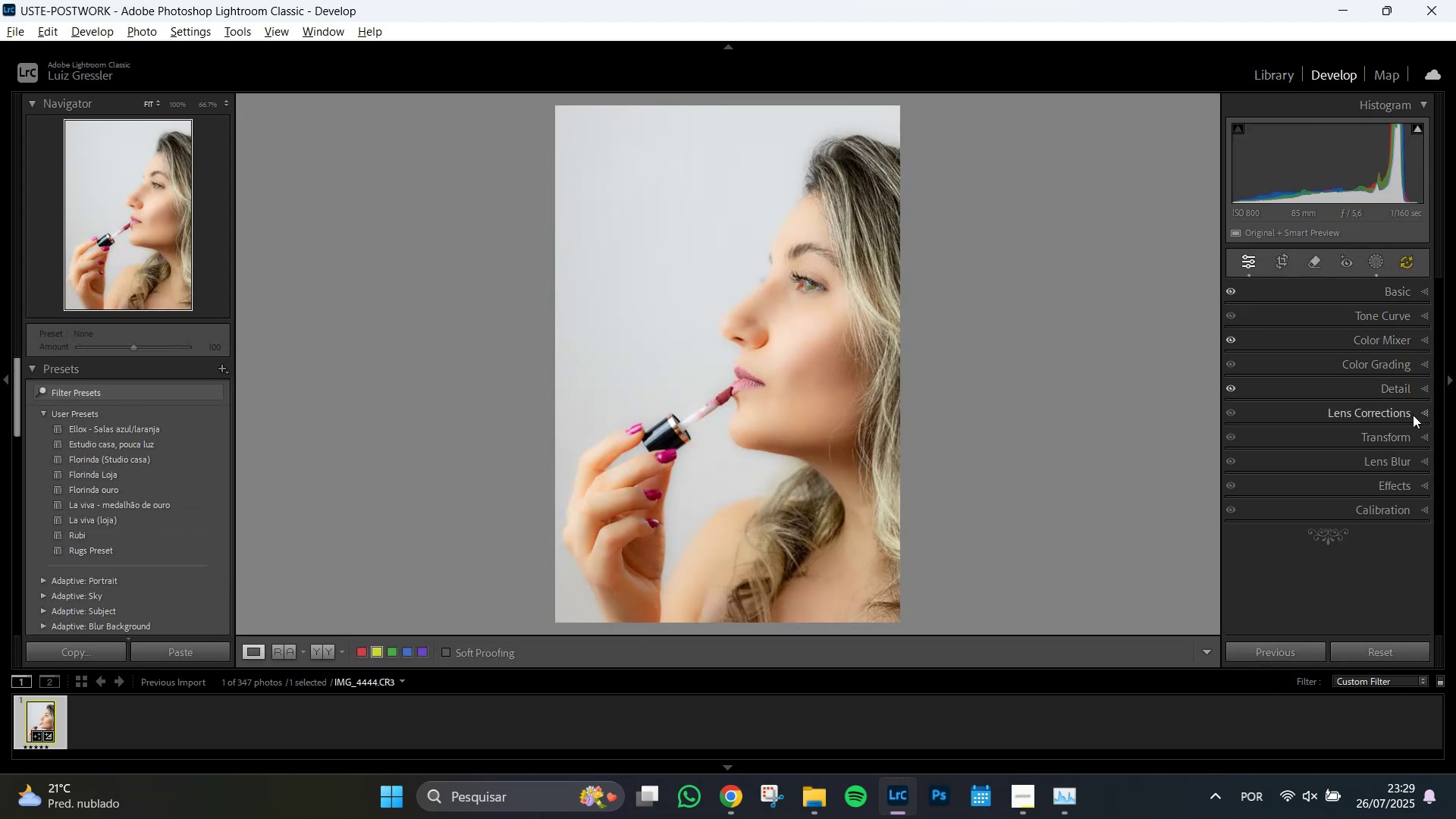 
left_click([1422, 388])
 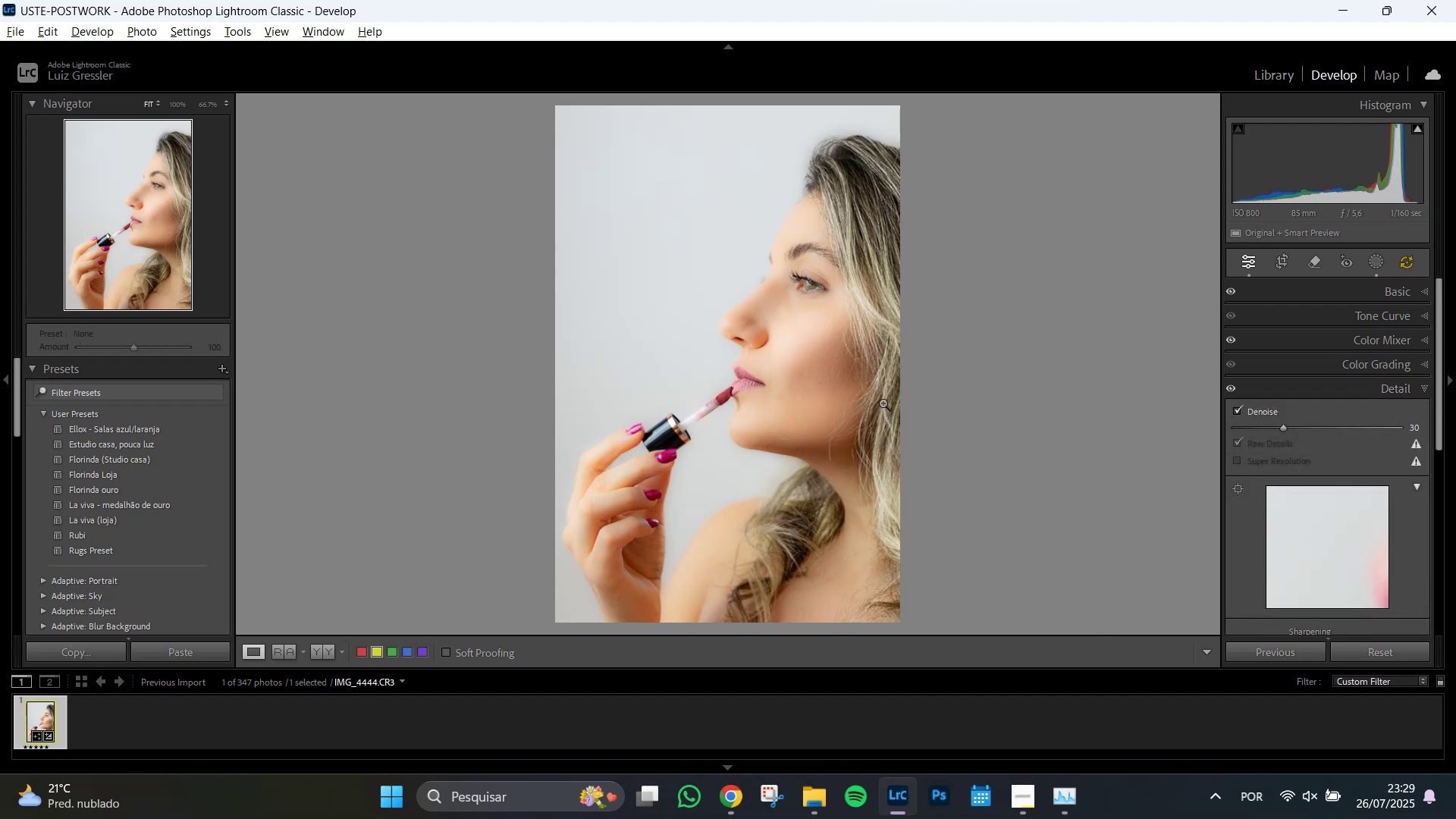 
left_click([811, 312])
 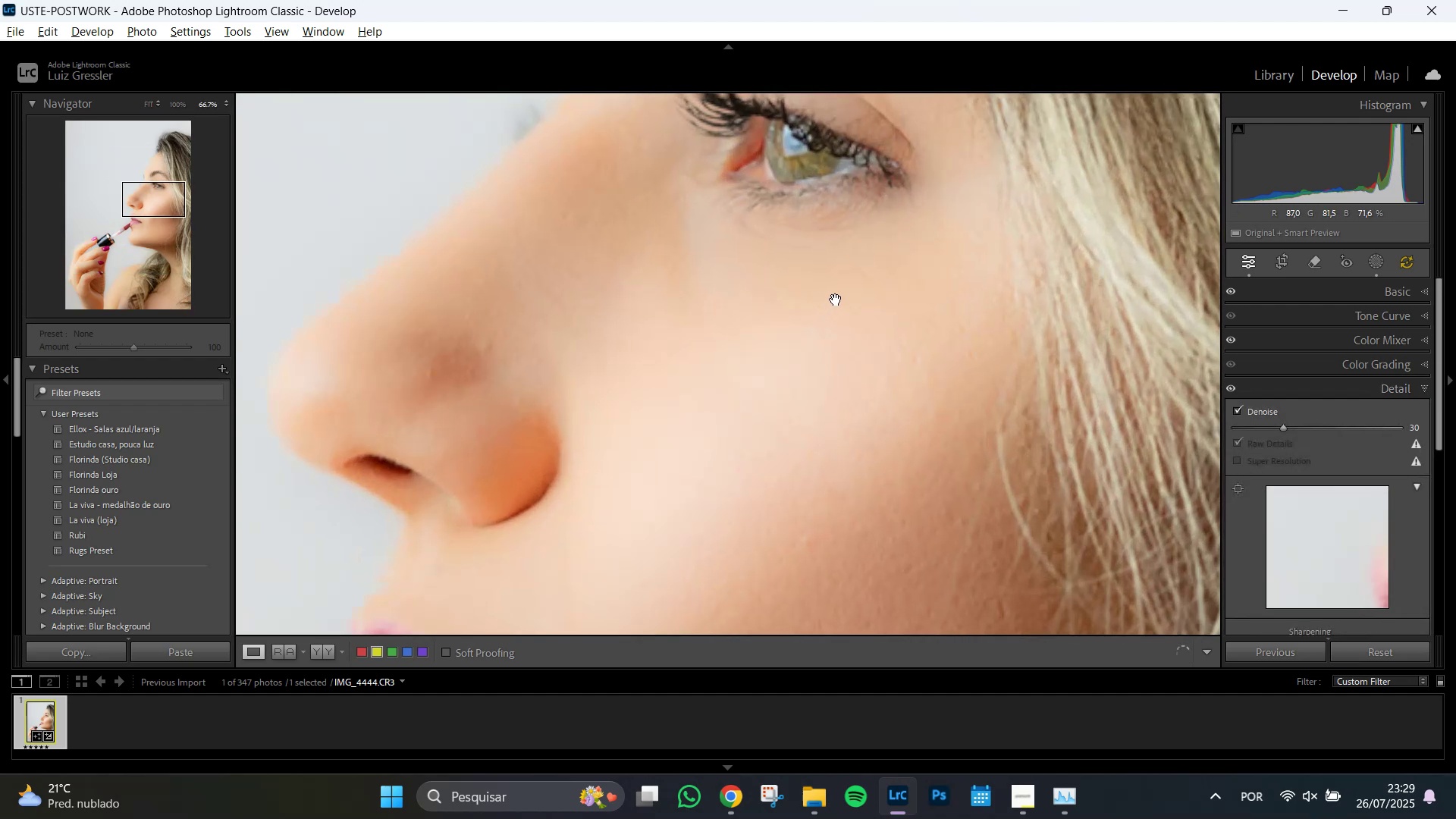 
left_click([840, 287])
 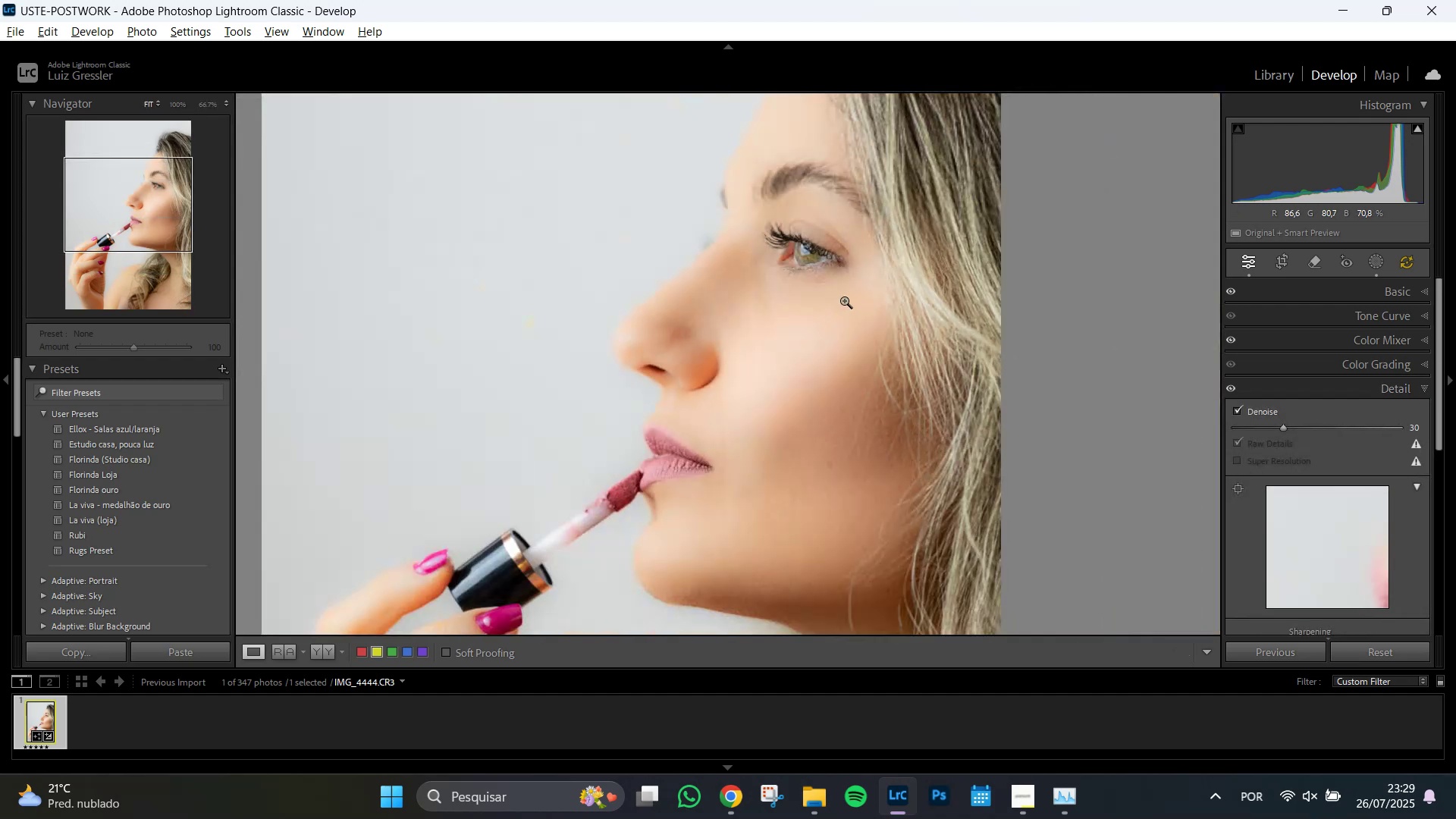 
left_click([834, 307])
 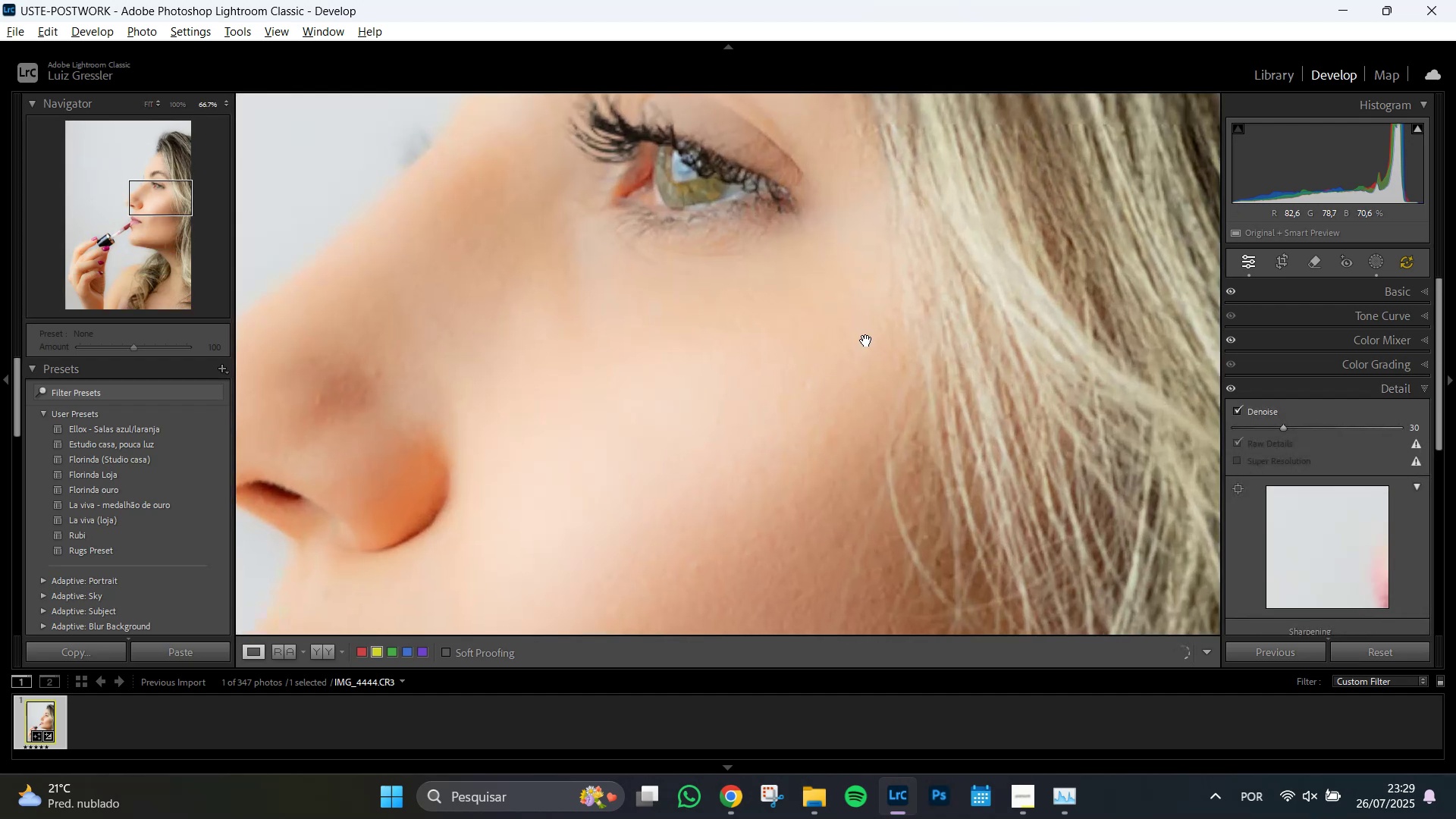 
hold_key(key=Space, duration=1.51)
 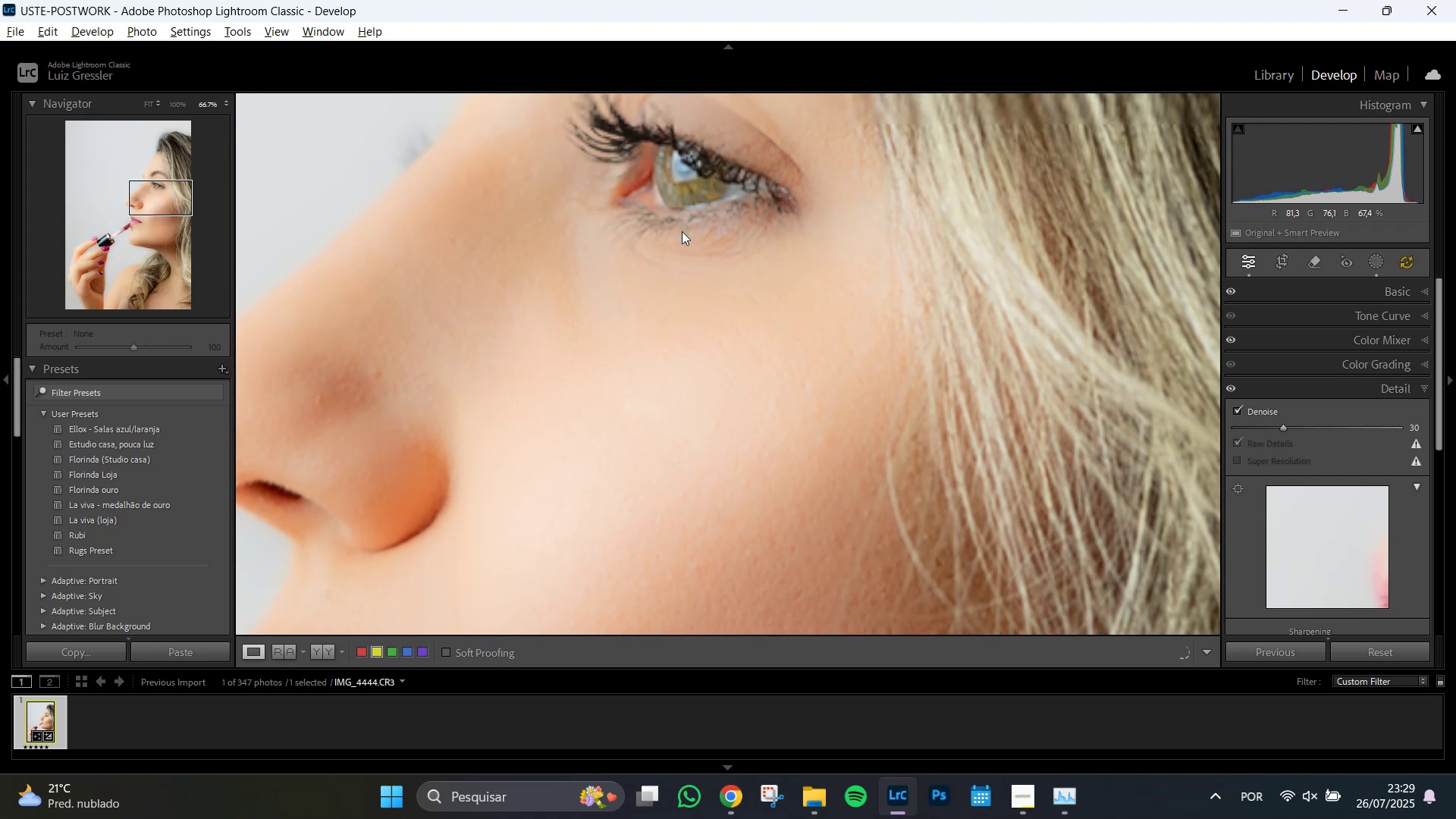 
hold_key(key=Space, duration=0.66)
 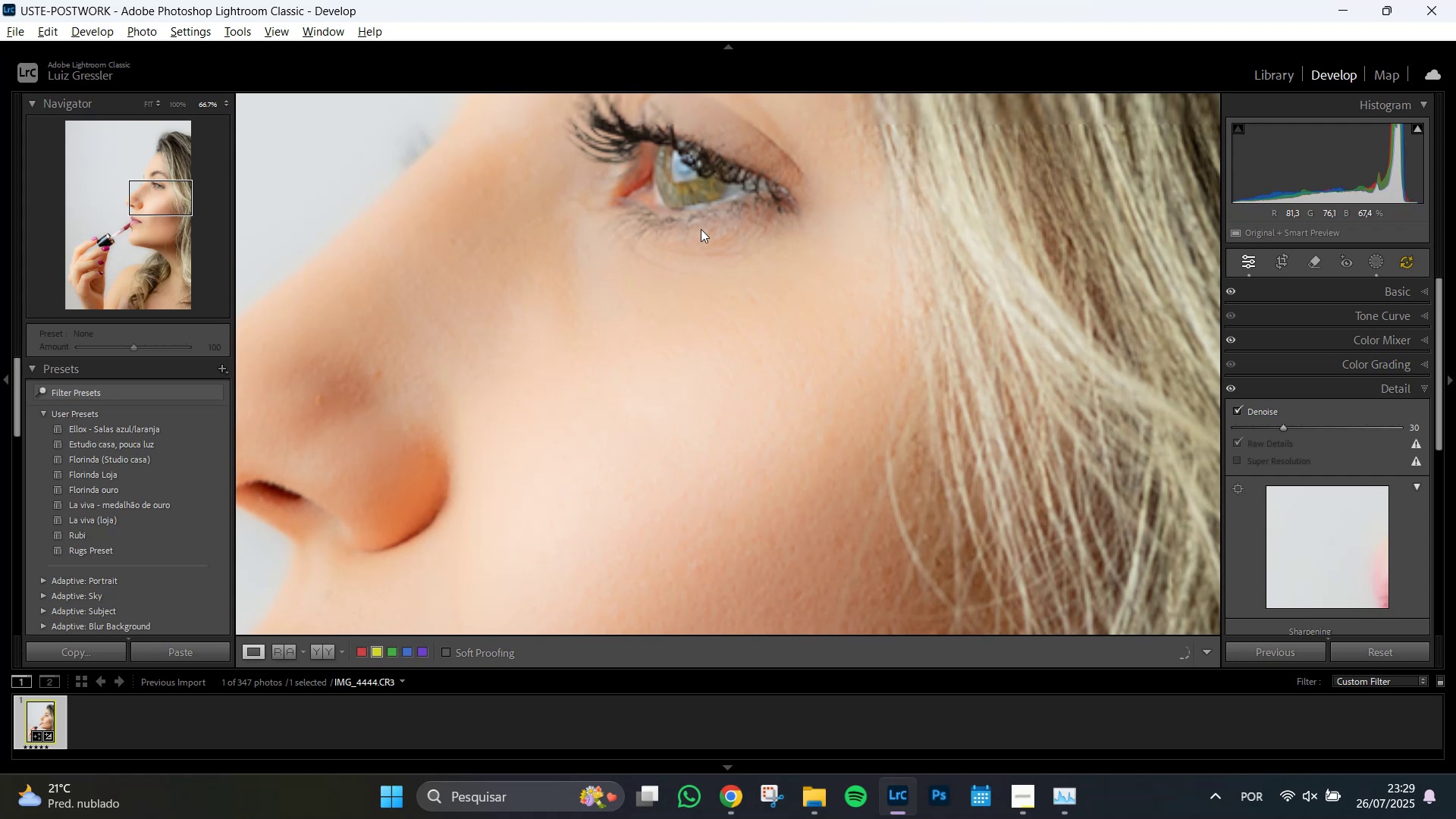 
hold_key(key=Space, duration=1.06)
 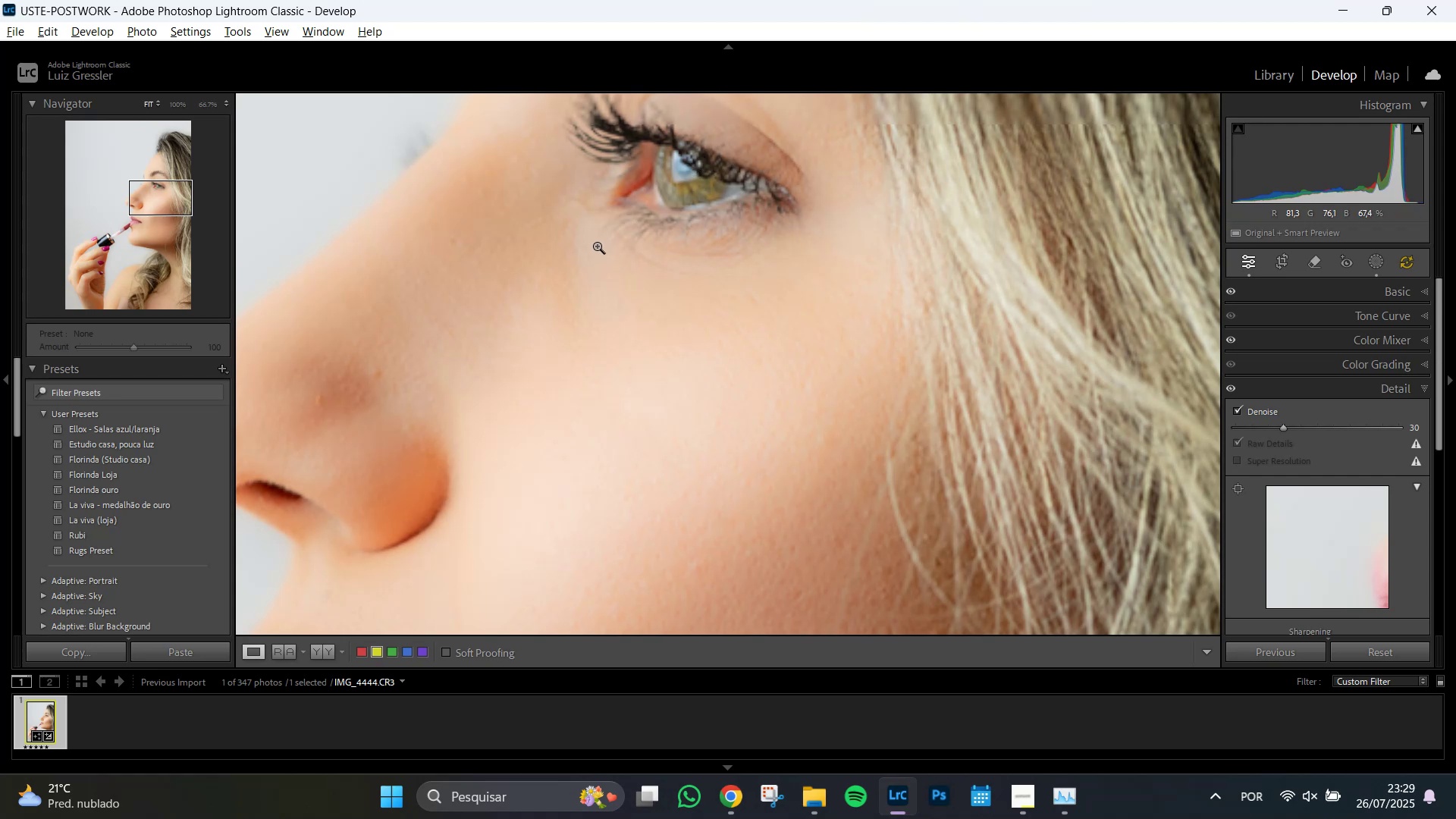 
hold_key(key=Space, duration=0.82)
 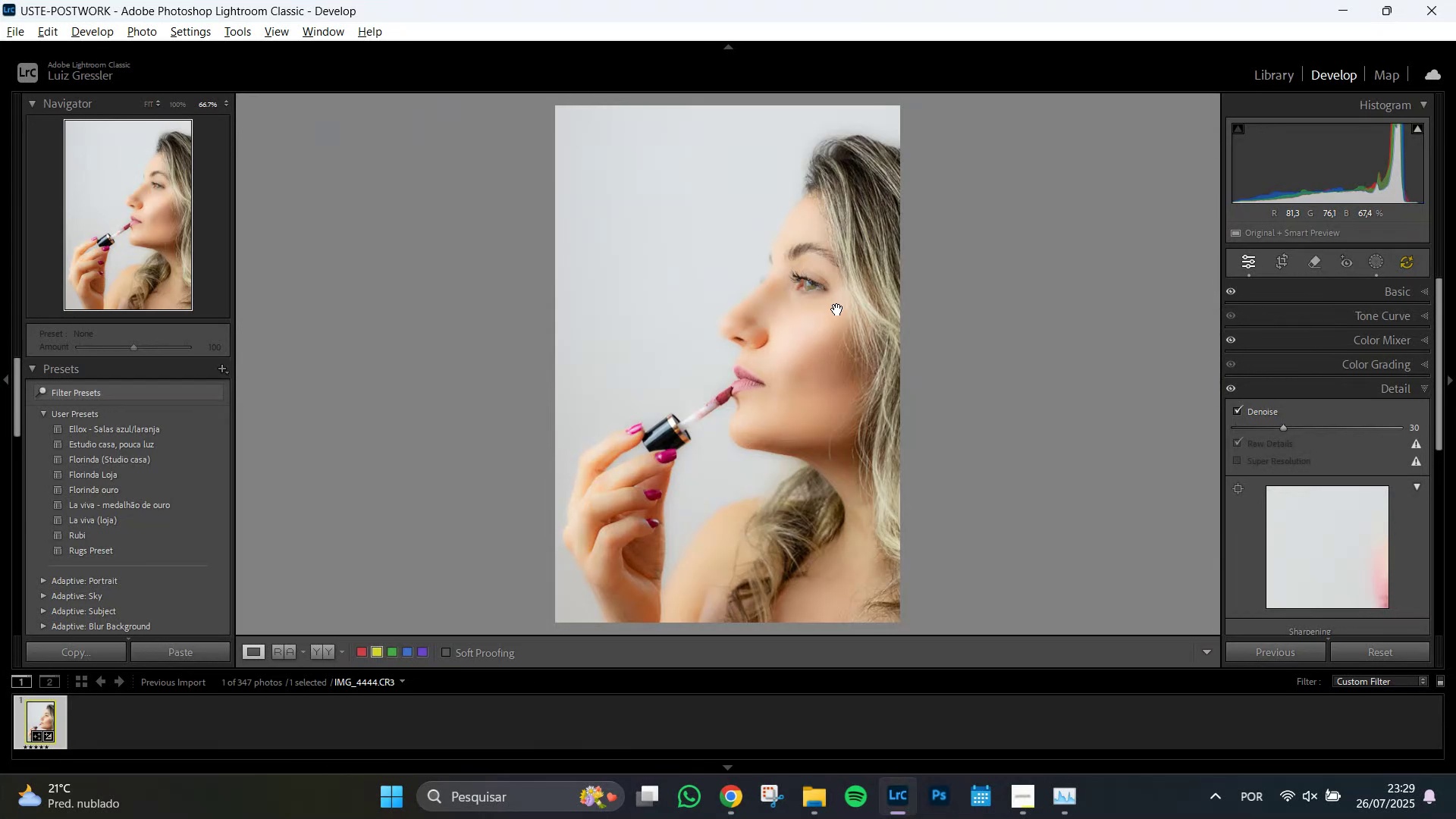 
wait(11.7)
 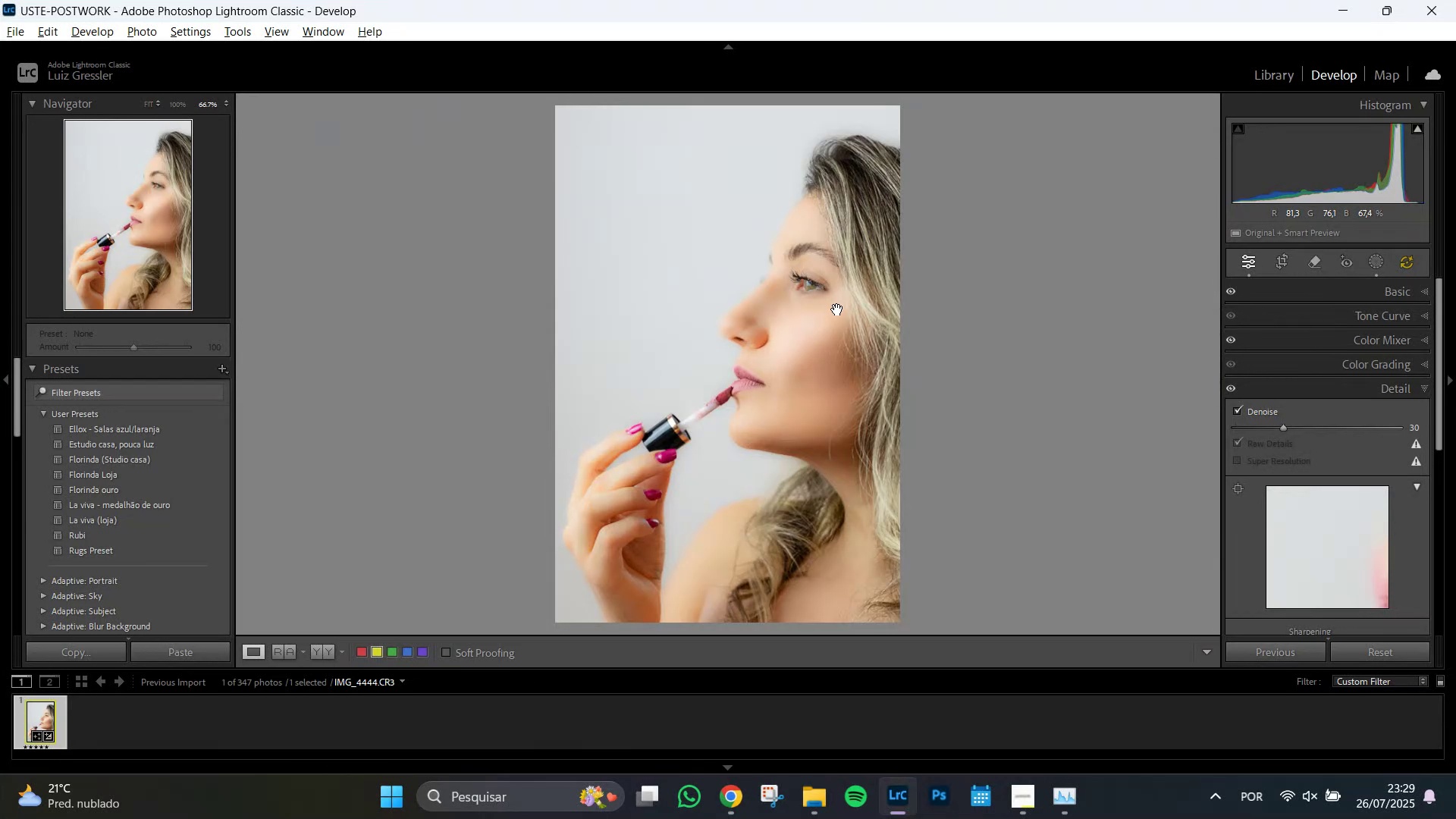 
left_click([93, 33])
 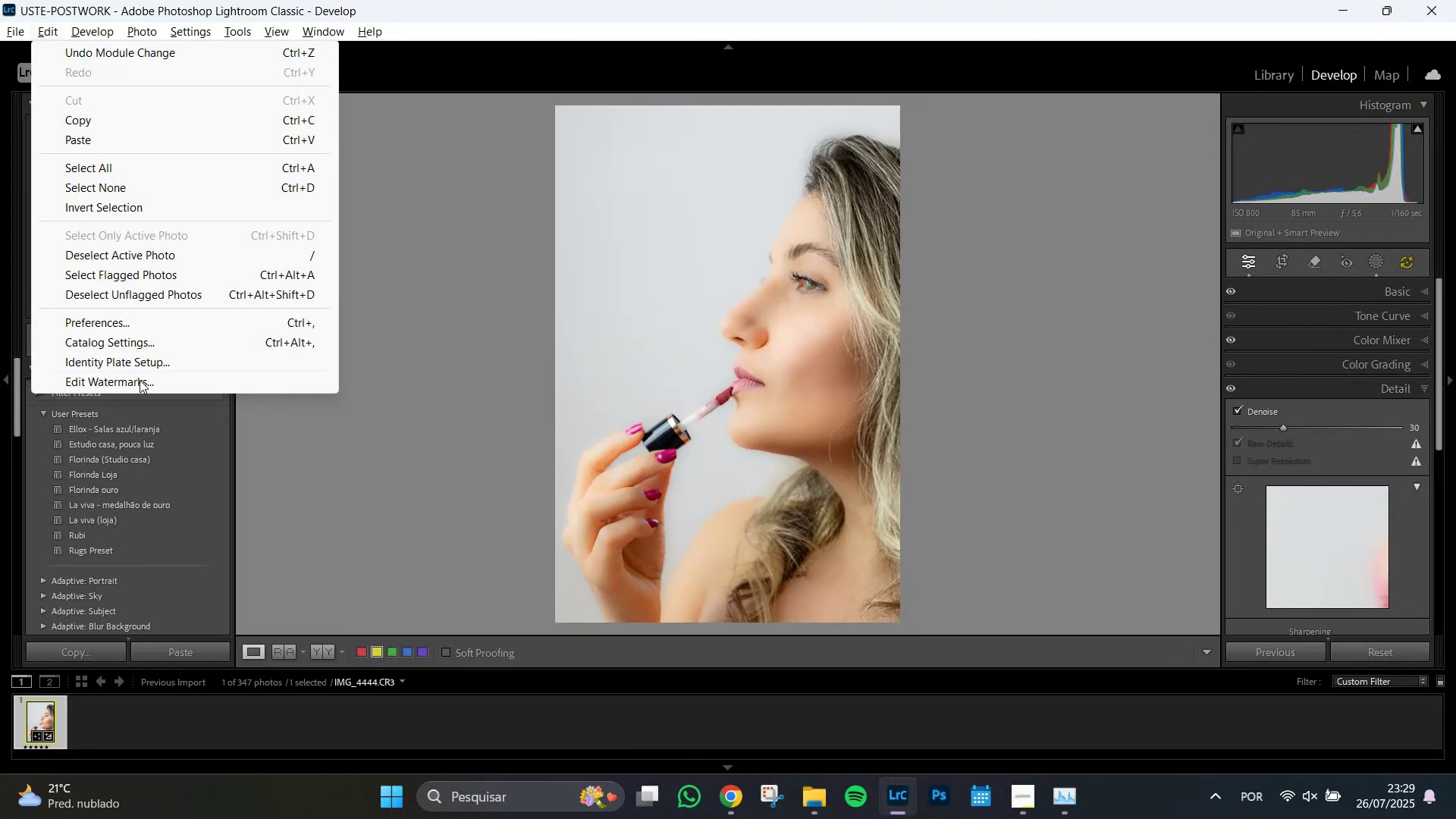 